 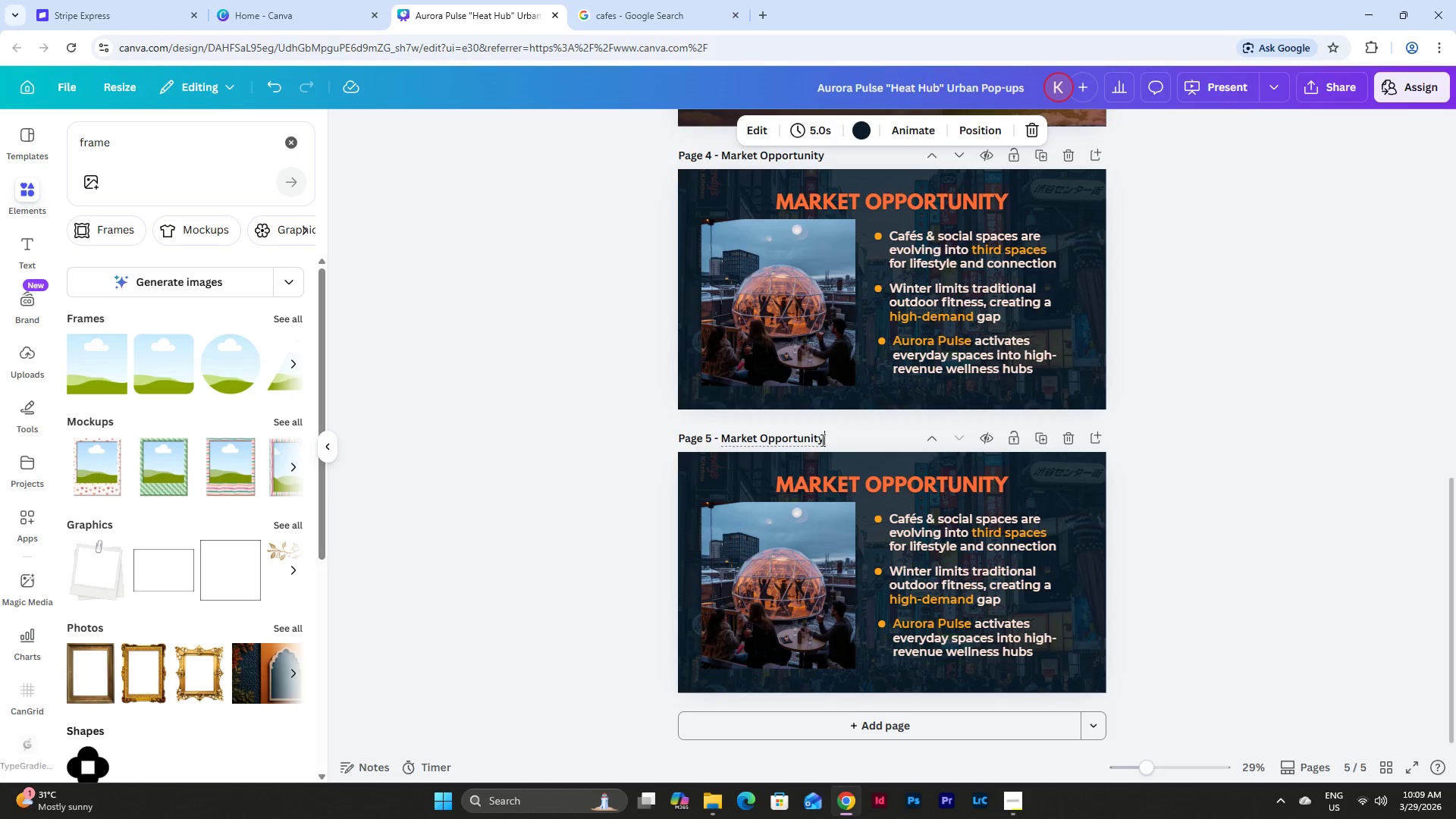 
left_click_drag(start_coordinate=[822, 440], to_coordinate=[706, 435])
 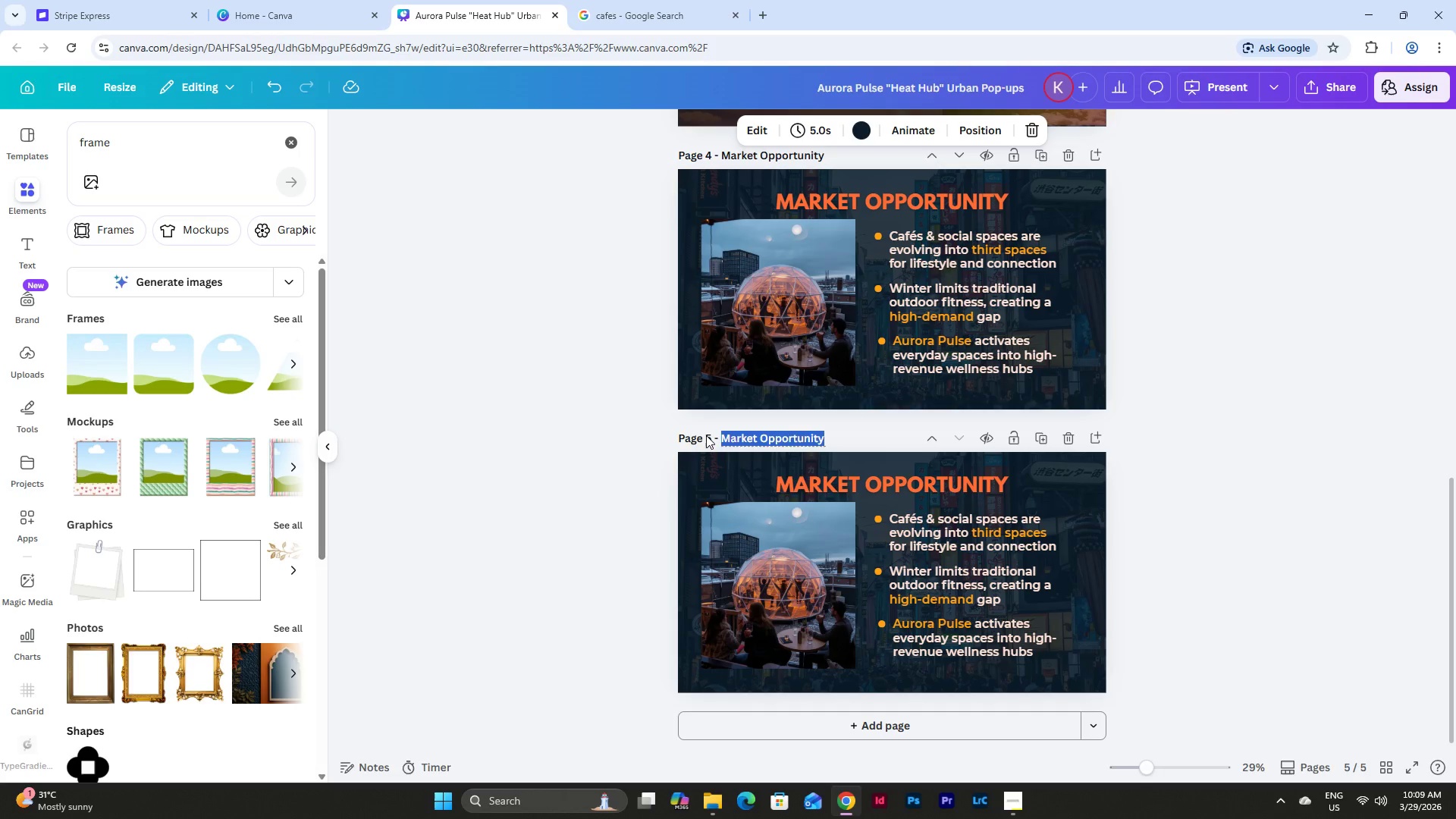 
type(The Product)
 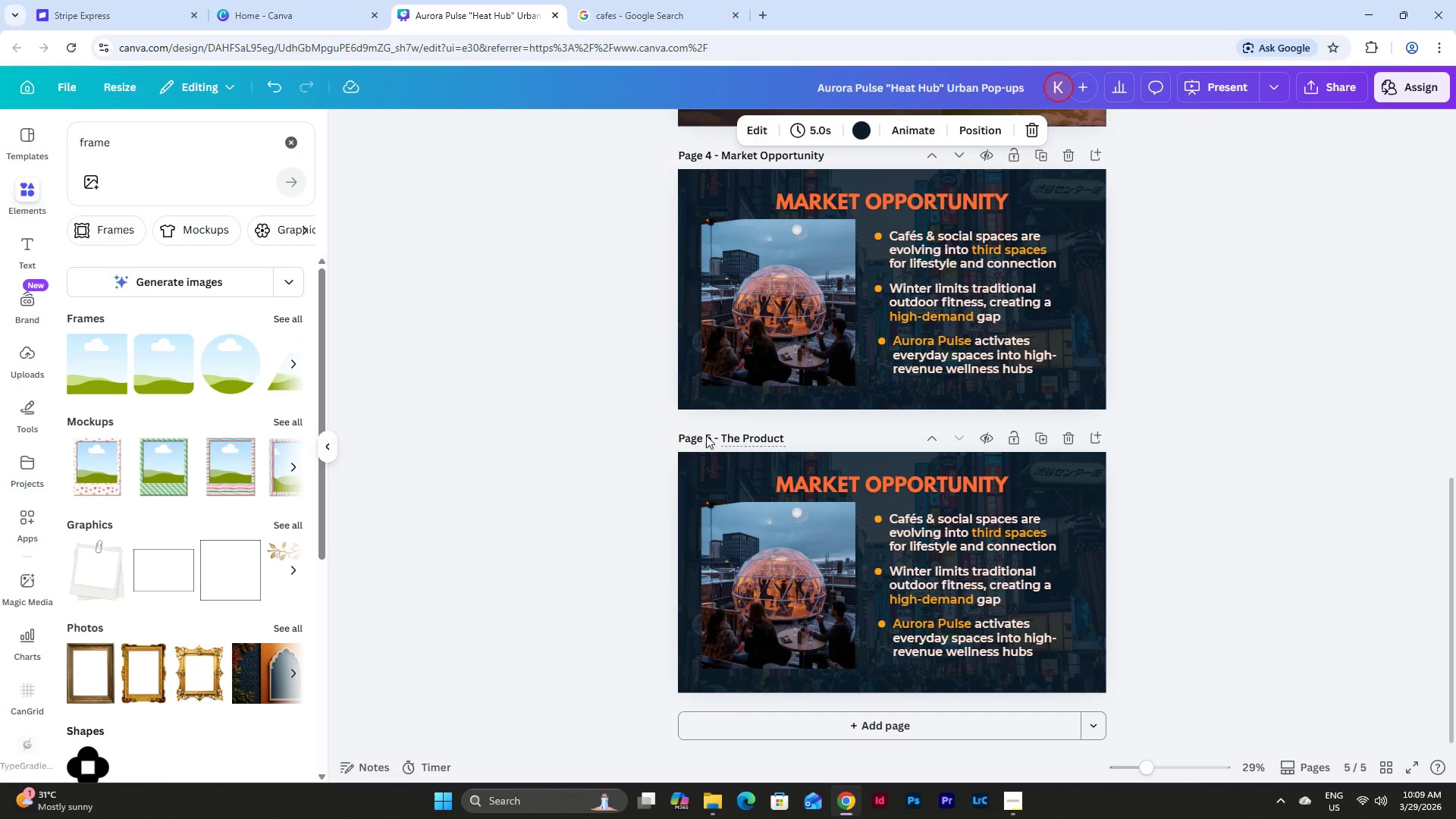 
left_click([1243, 564])
 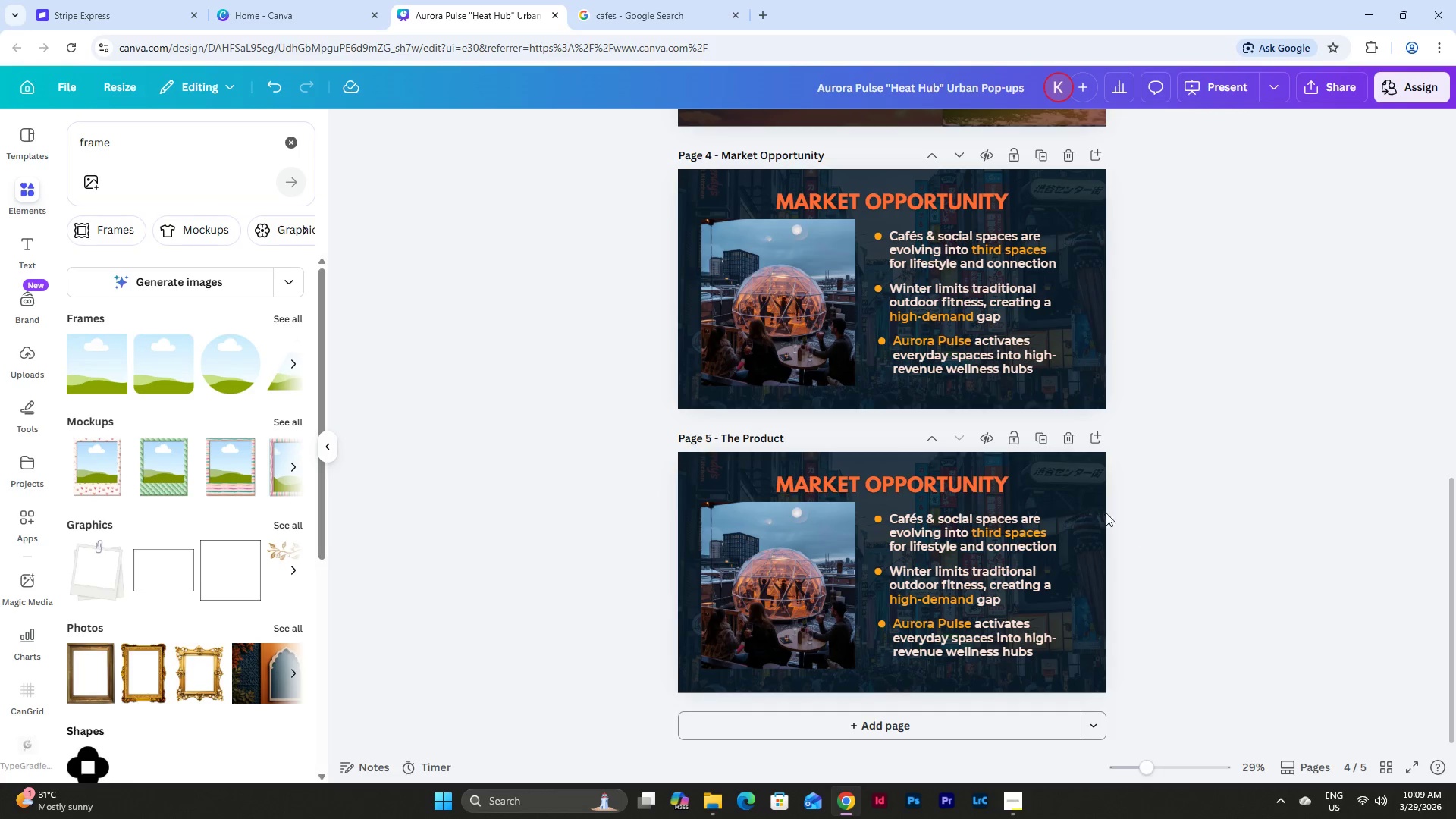 
left_click([1077, 500])
 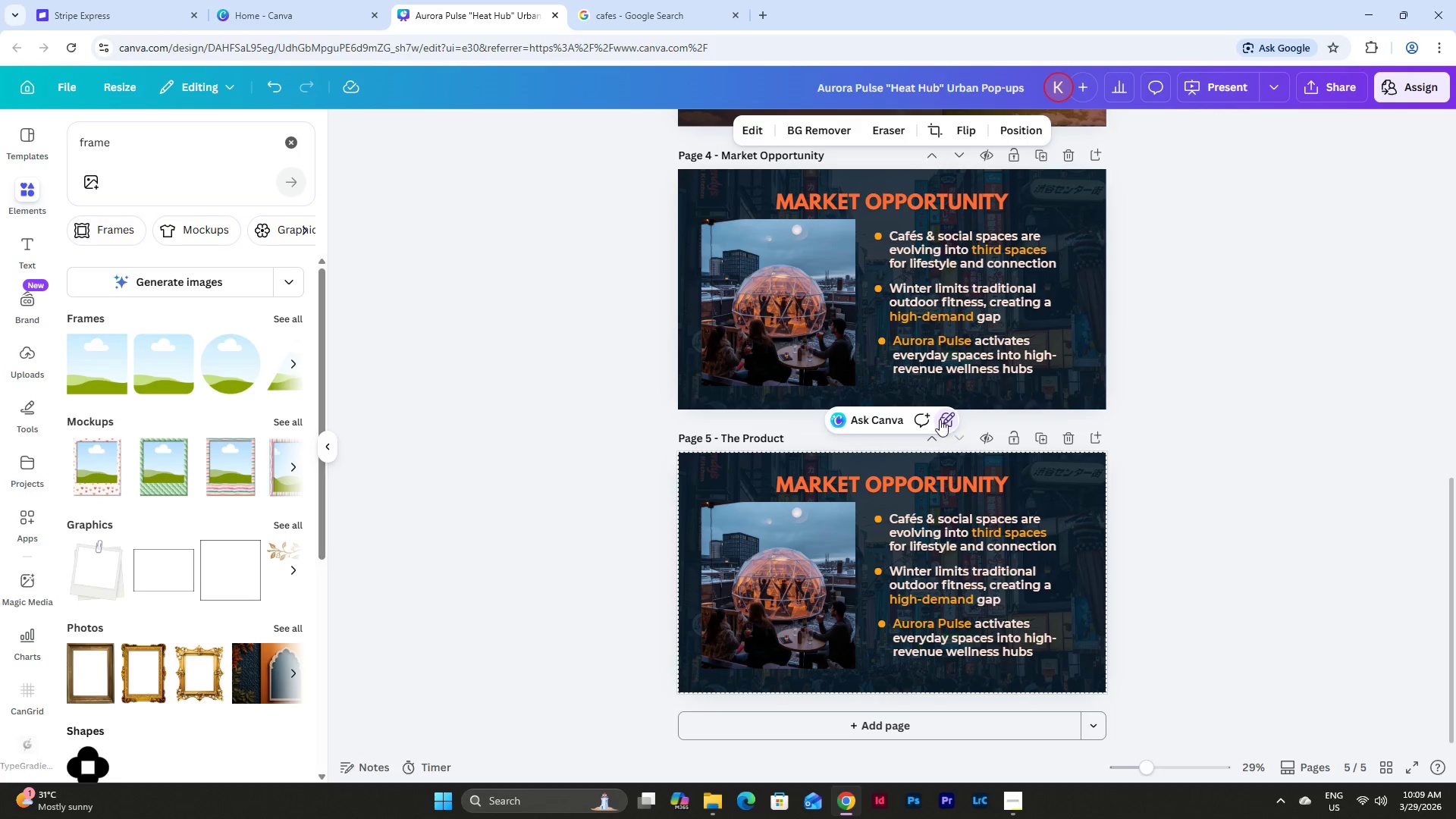 
left_click([938, 416])
 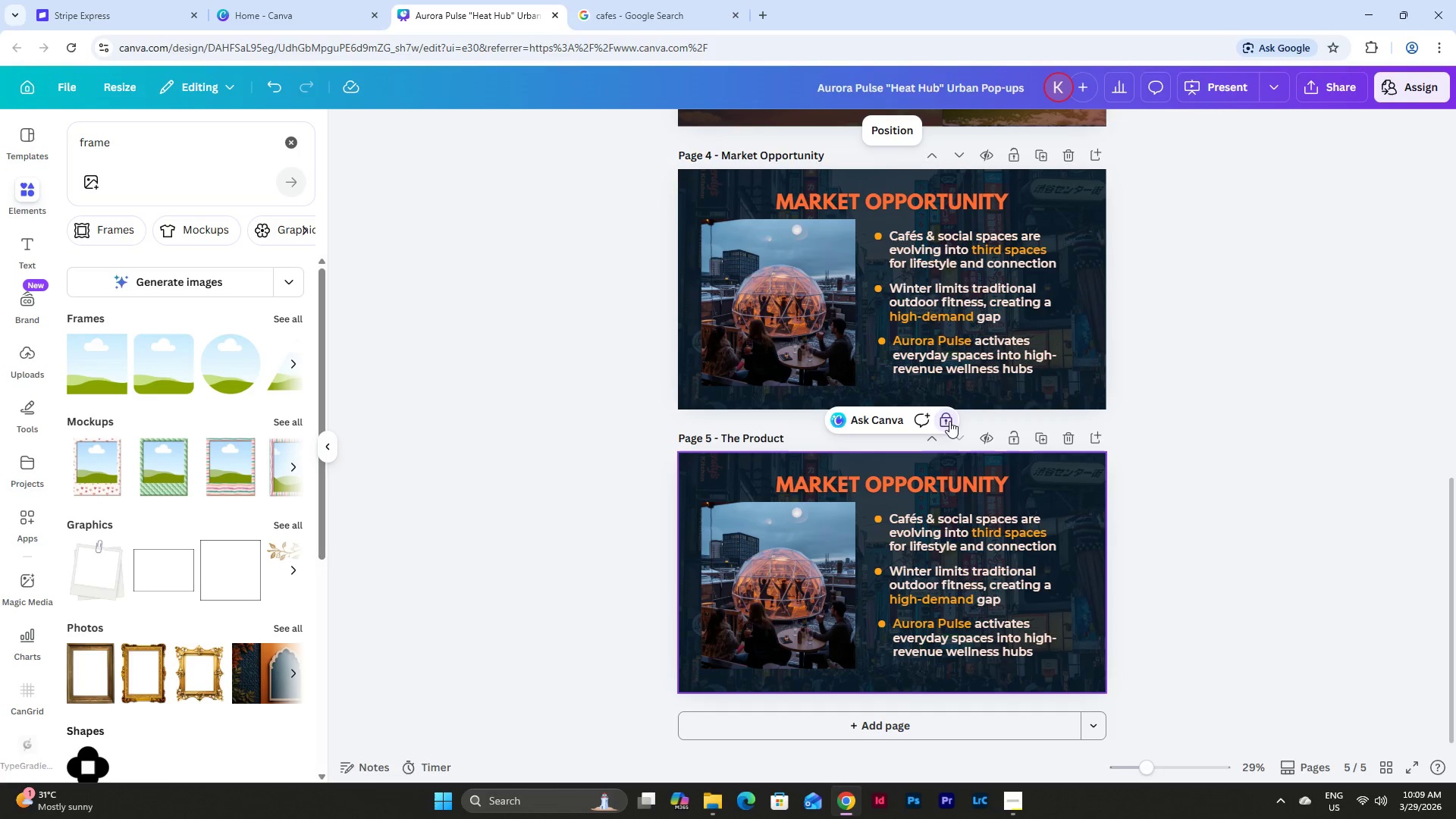 
left_click([946, 419])
 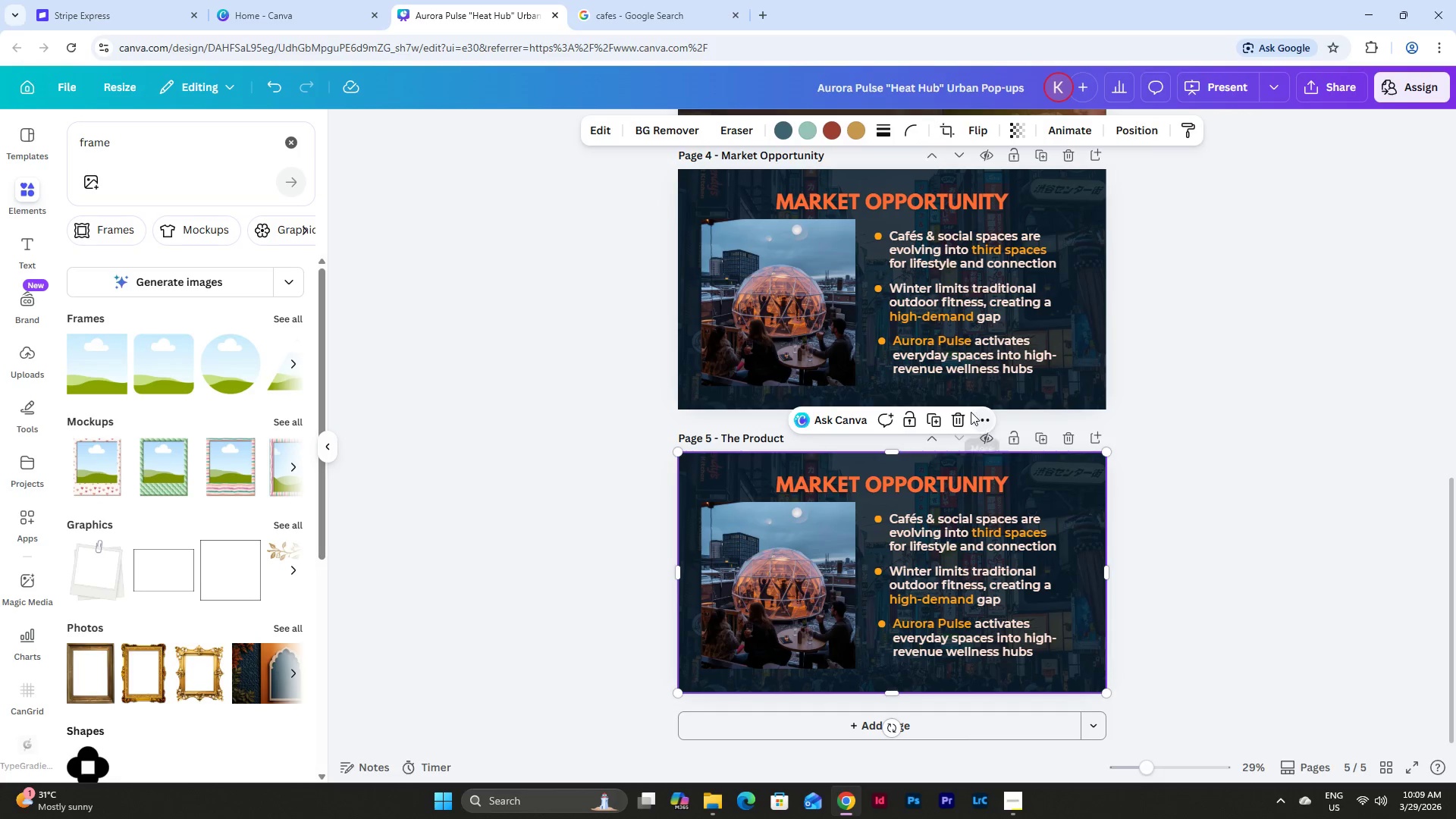 
left_click([961, 417])
 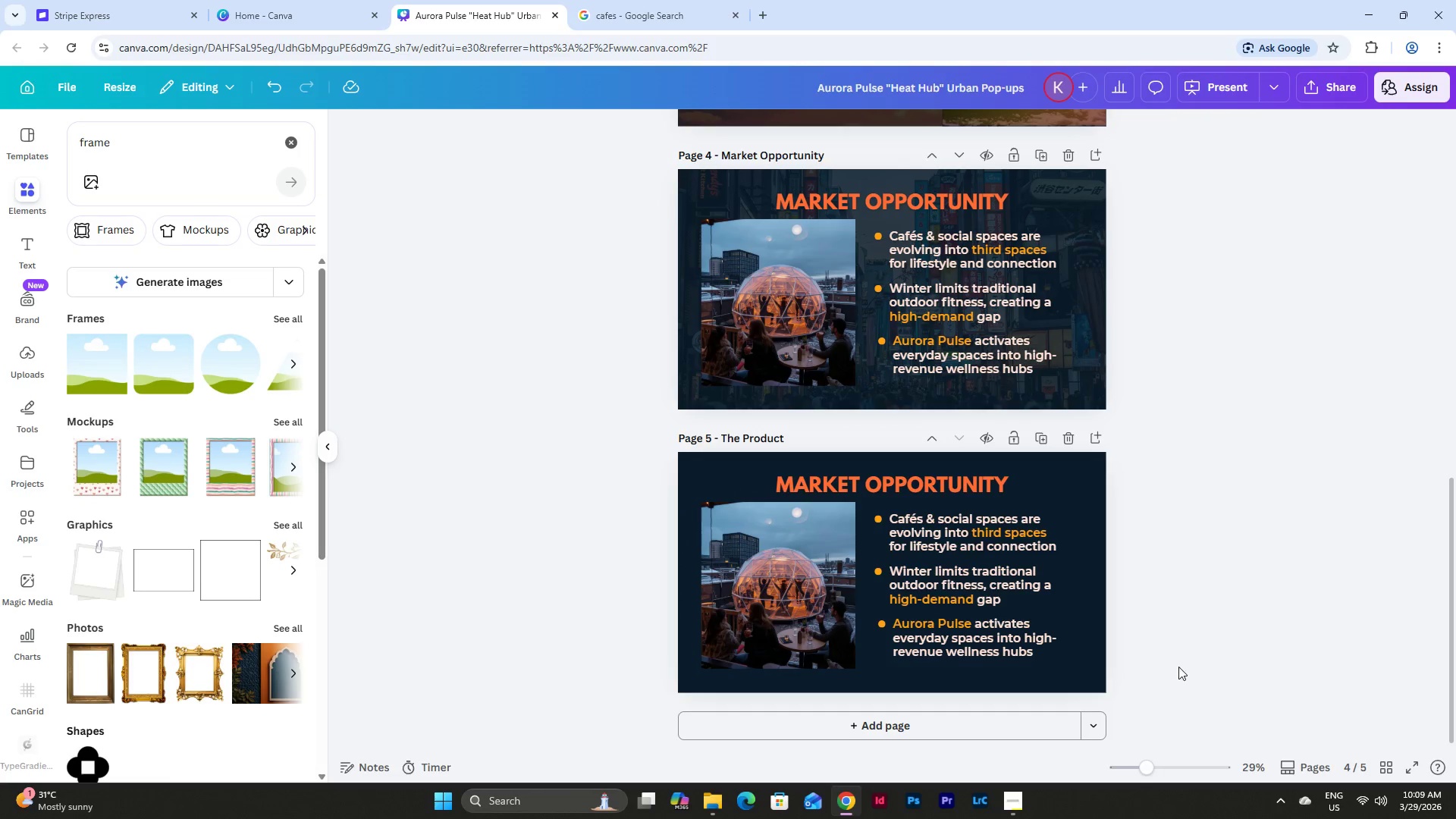 
left_click_drag(start_coordinate=[1178, 672], to_coordinate=[672, 510])
 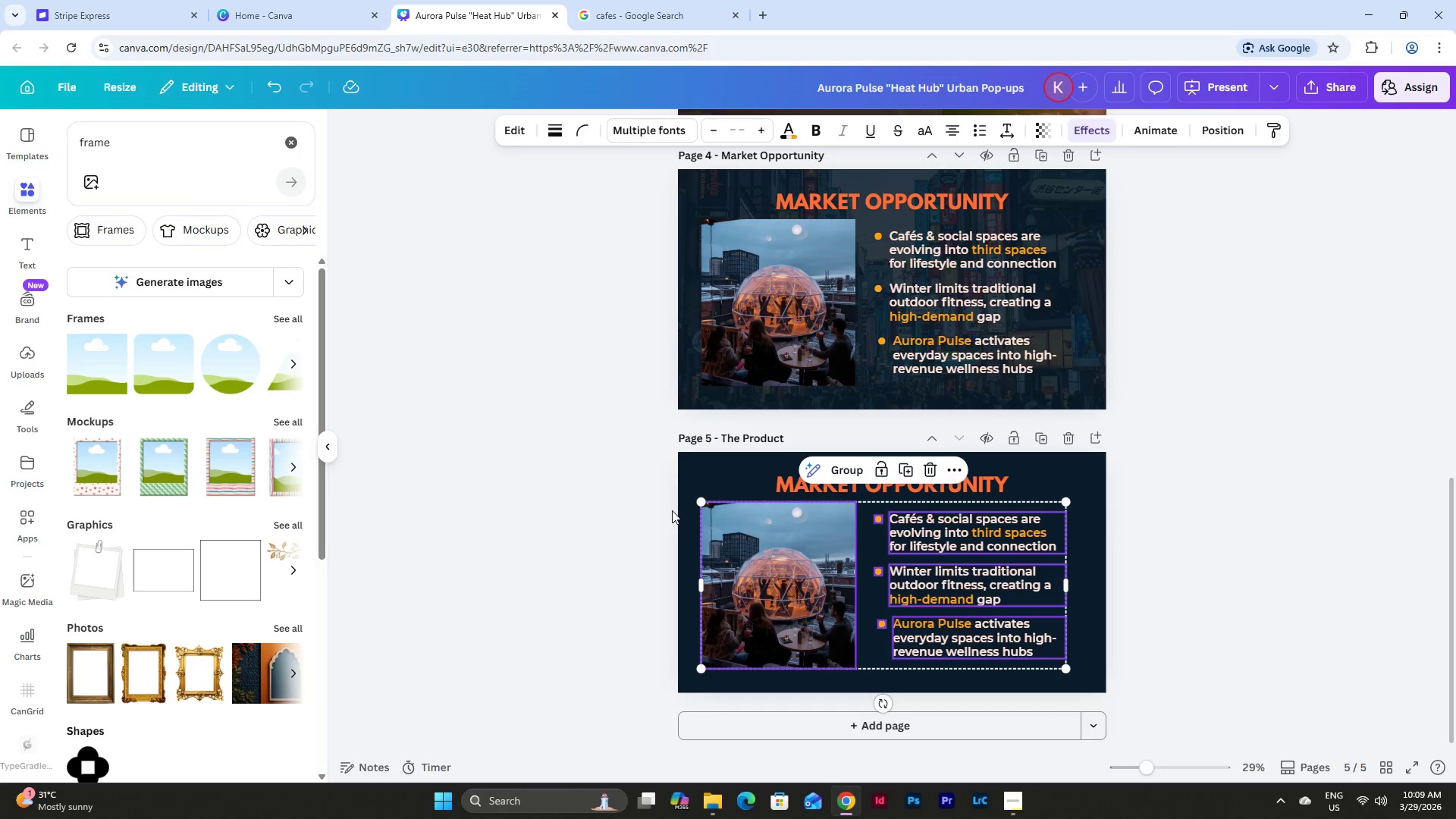 
key(Backspace)
 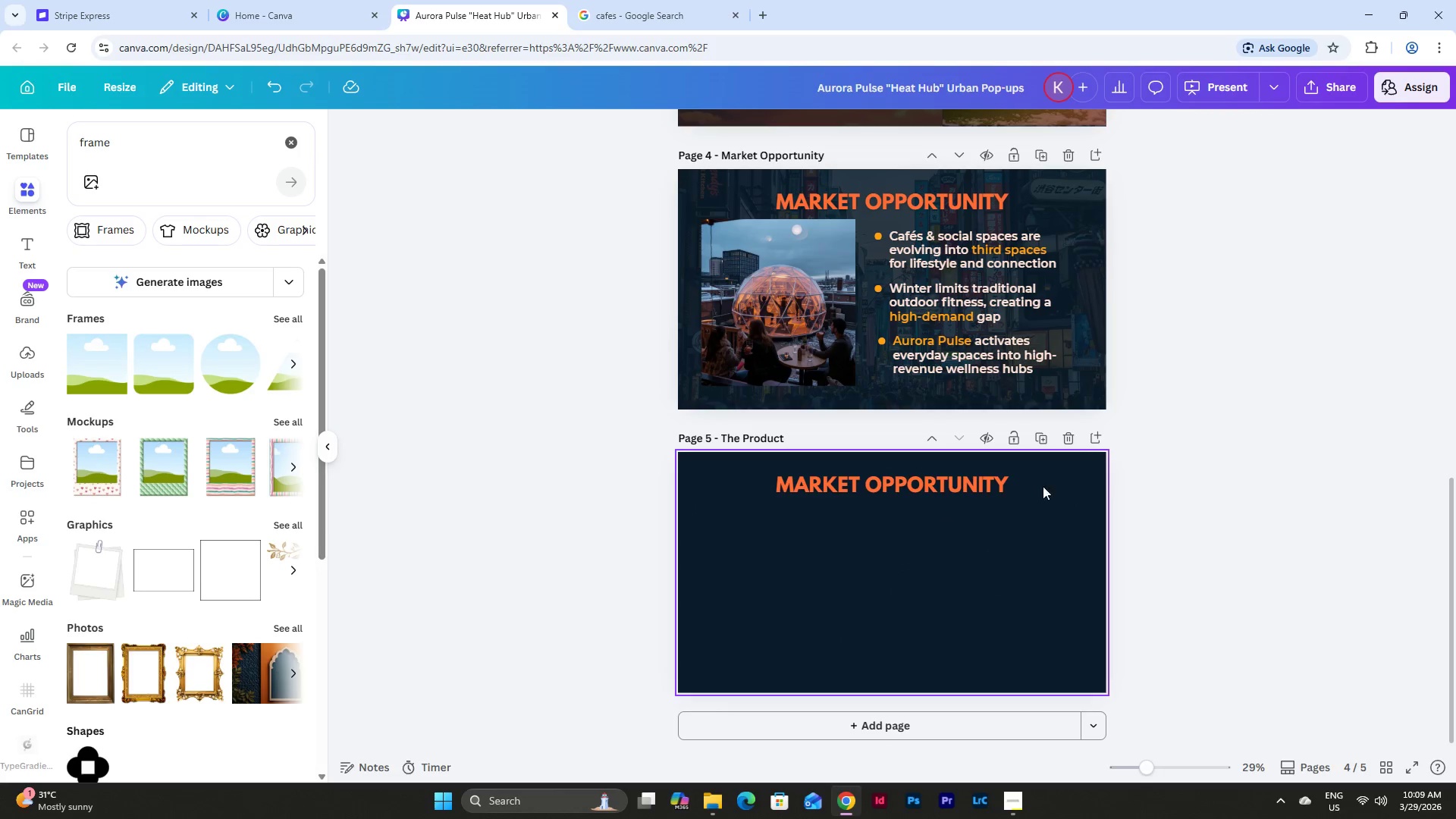 
scroll: coordinate [999, 526], scroll_direction: up, amount: 6.0
 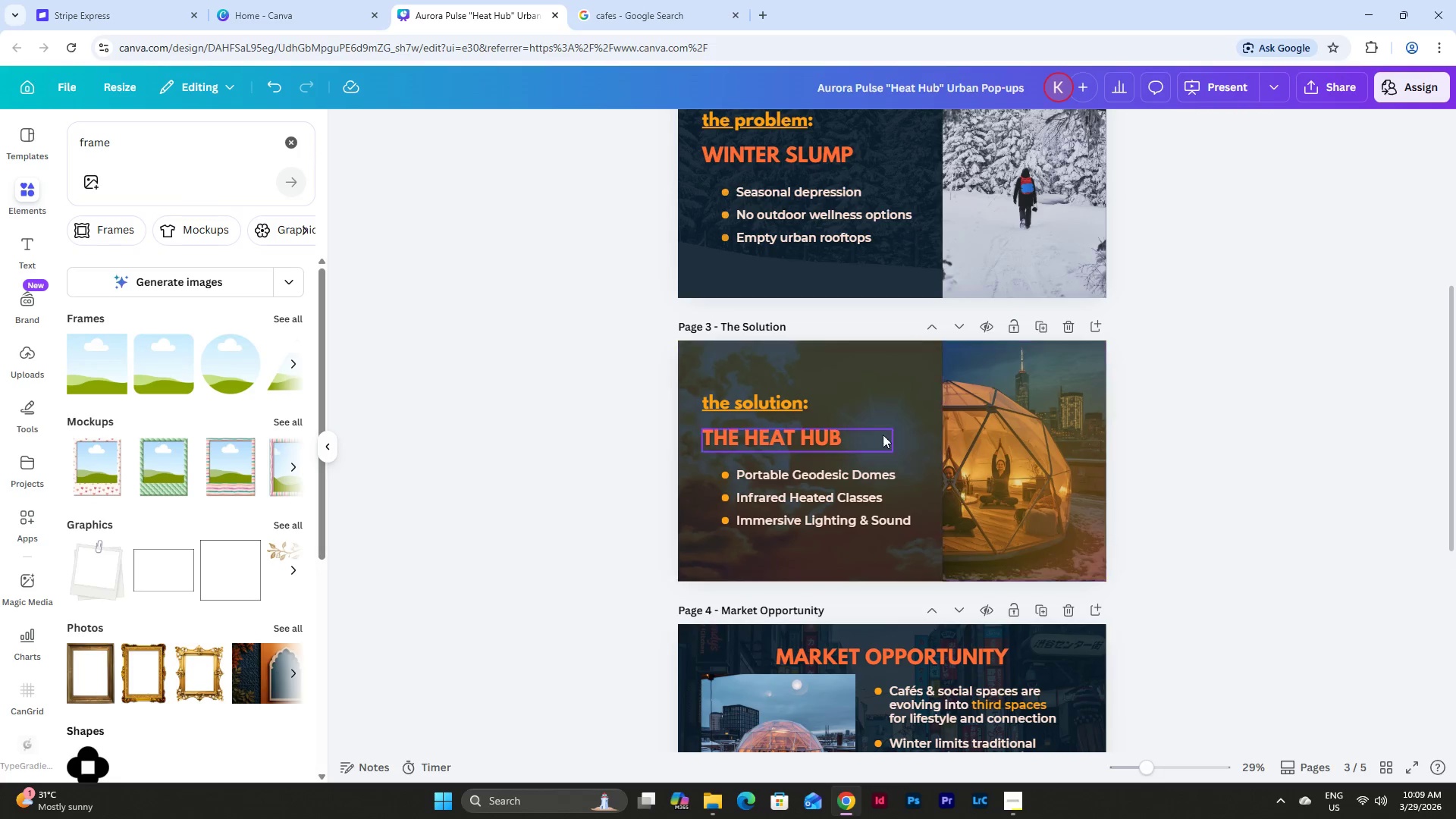 
scroll: coordinate [855, 368], scroll_direction: down, amount: 3.0
 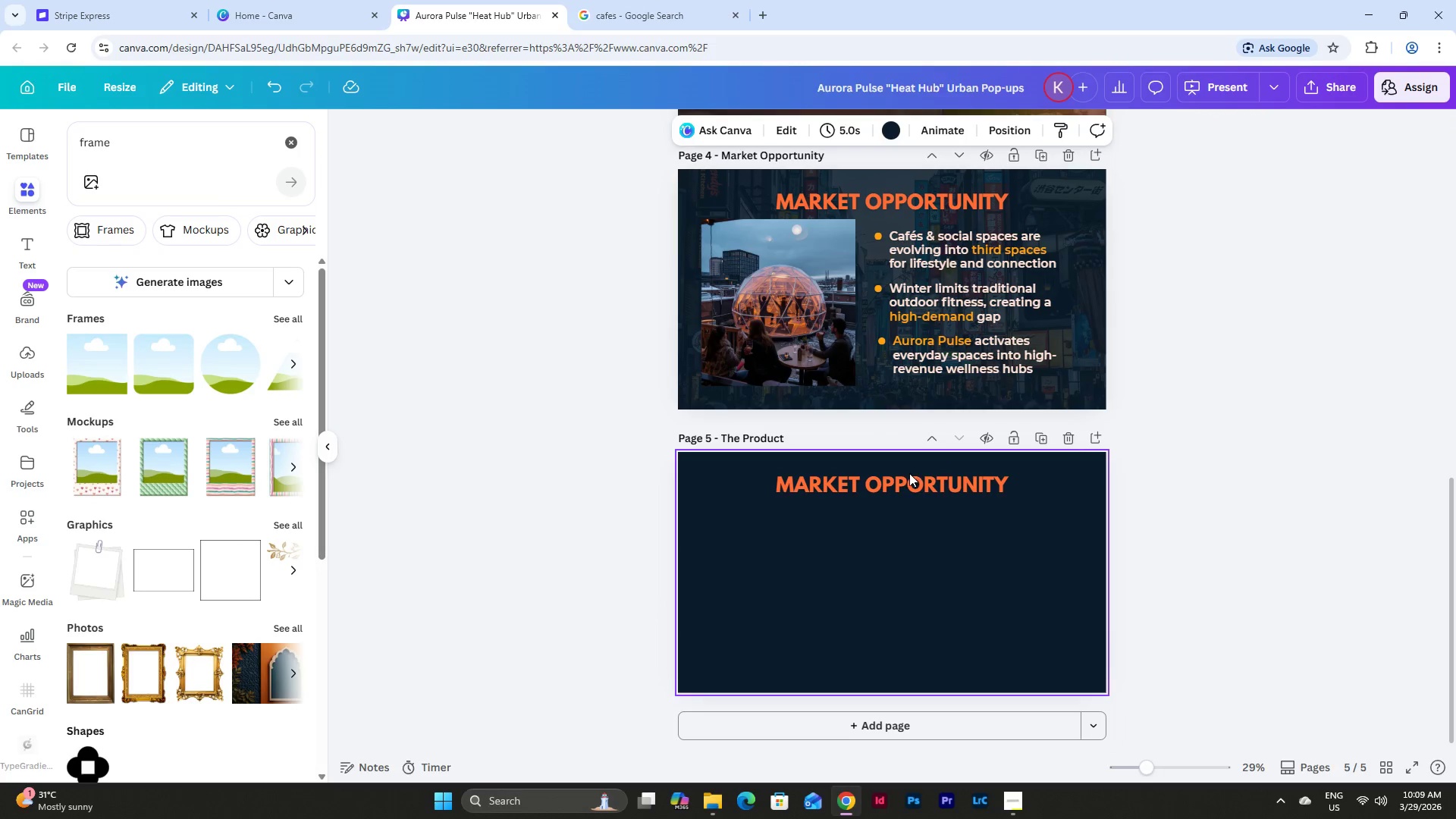 
double_click([895, 485])
 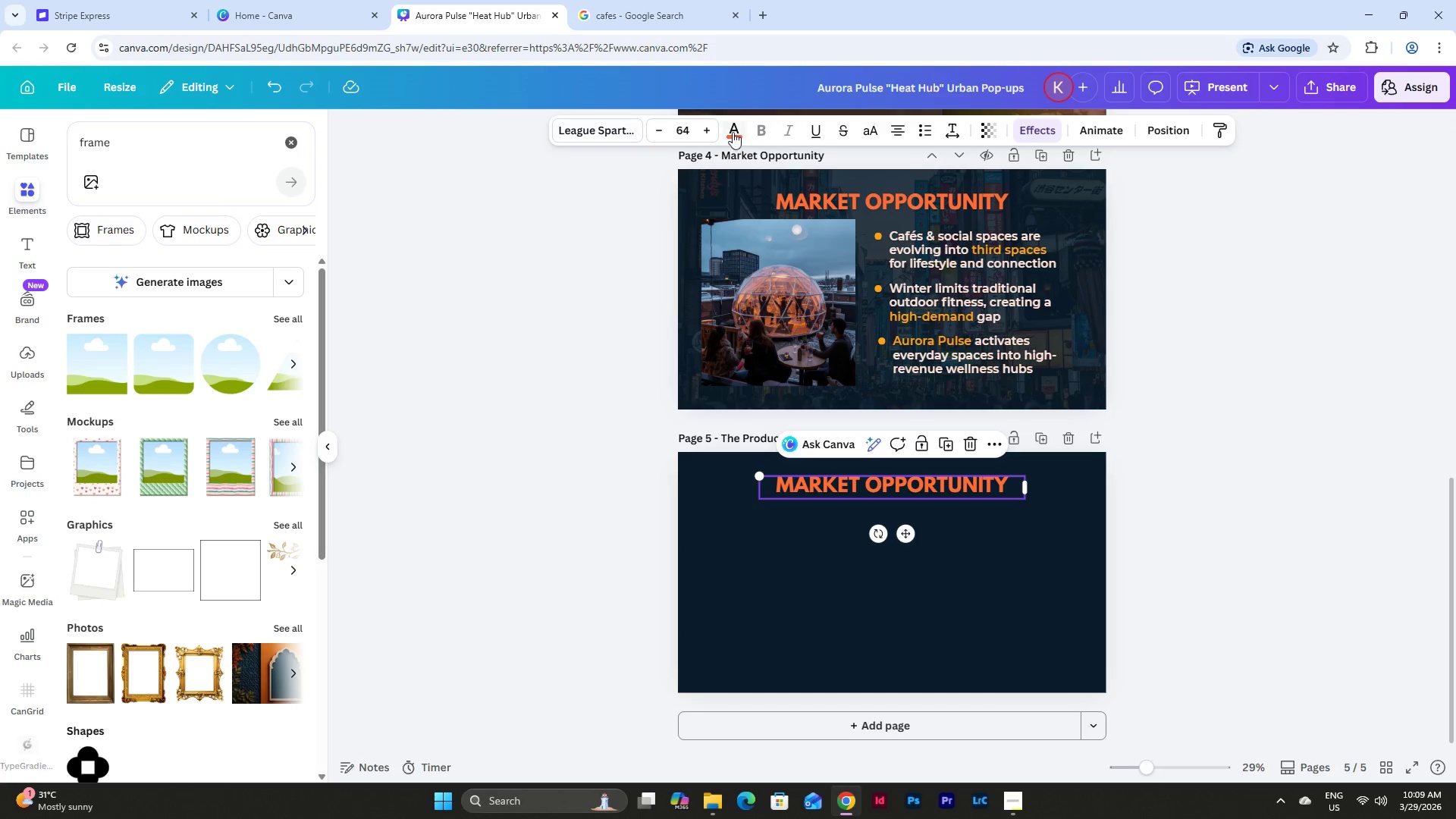 
left_click([734, 132])
 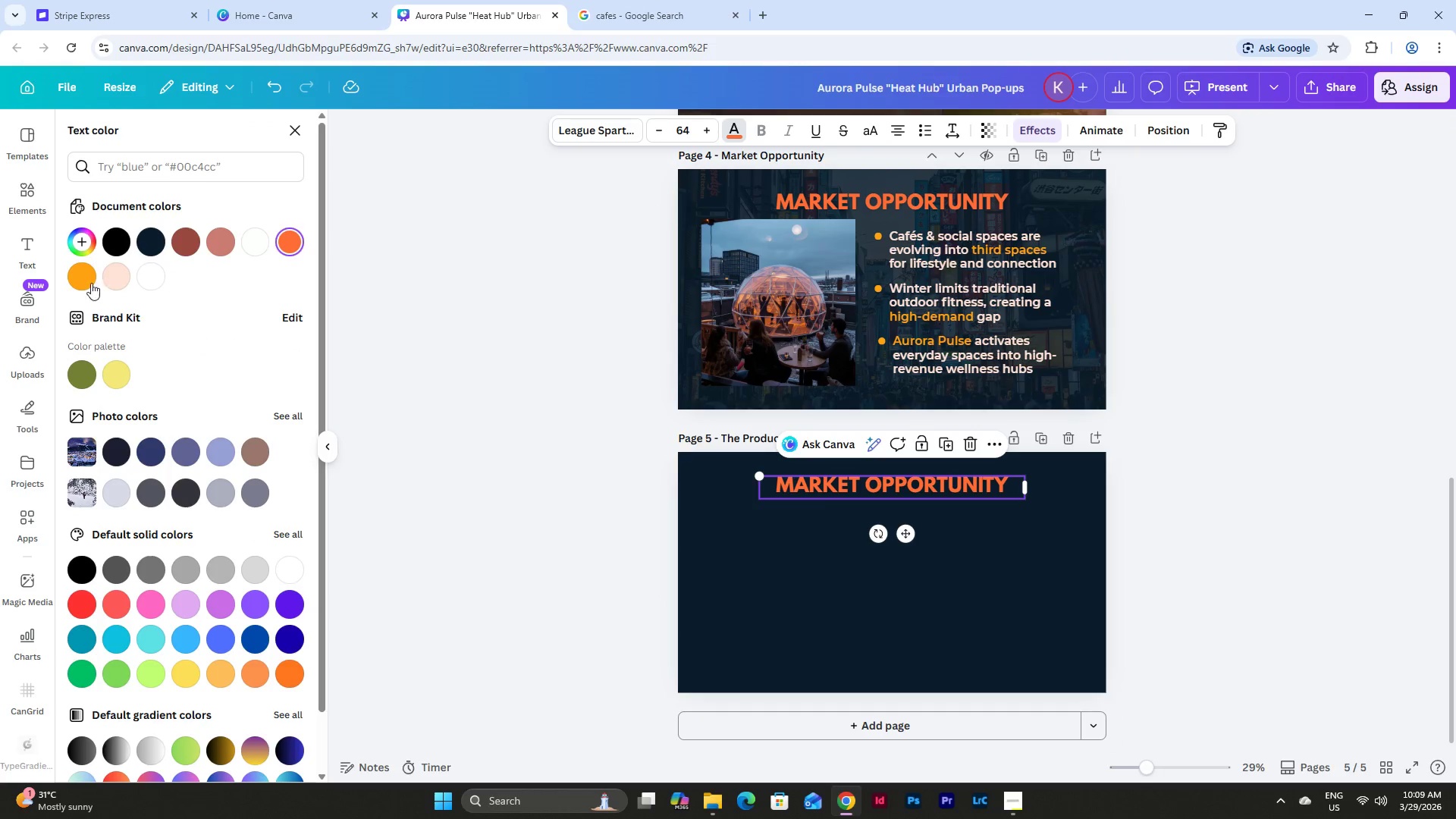 
left_click([82, 281])
 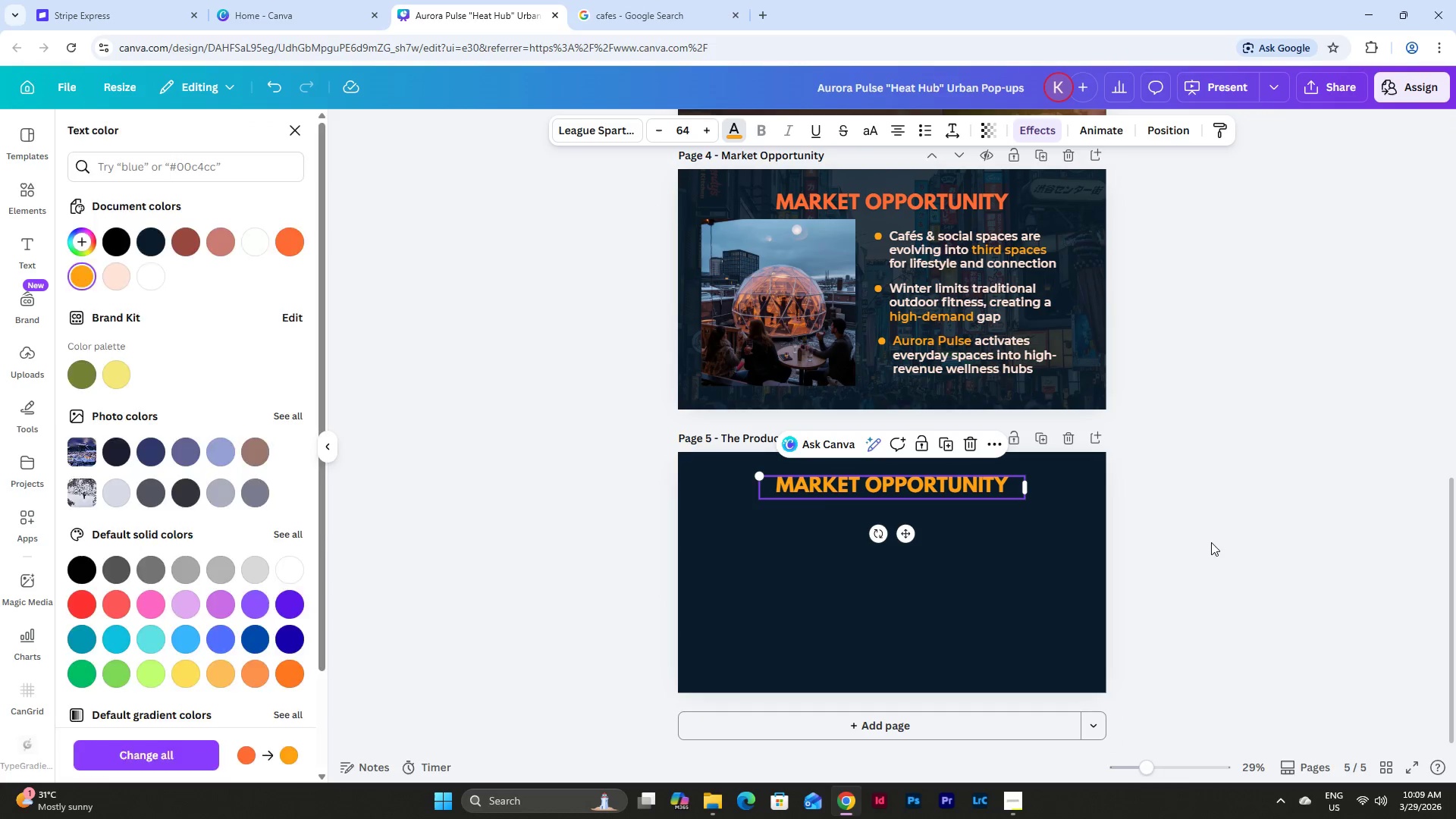 
double_click([1211, 542])
 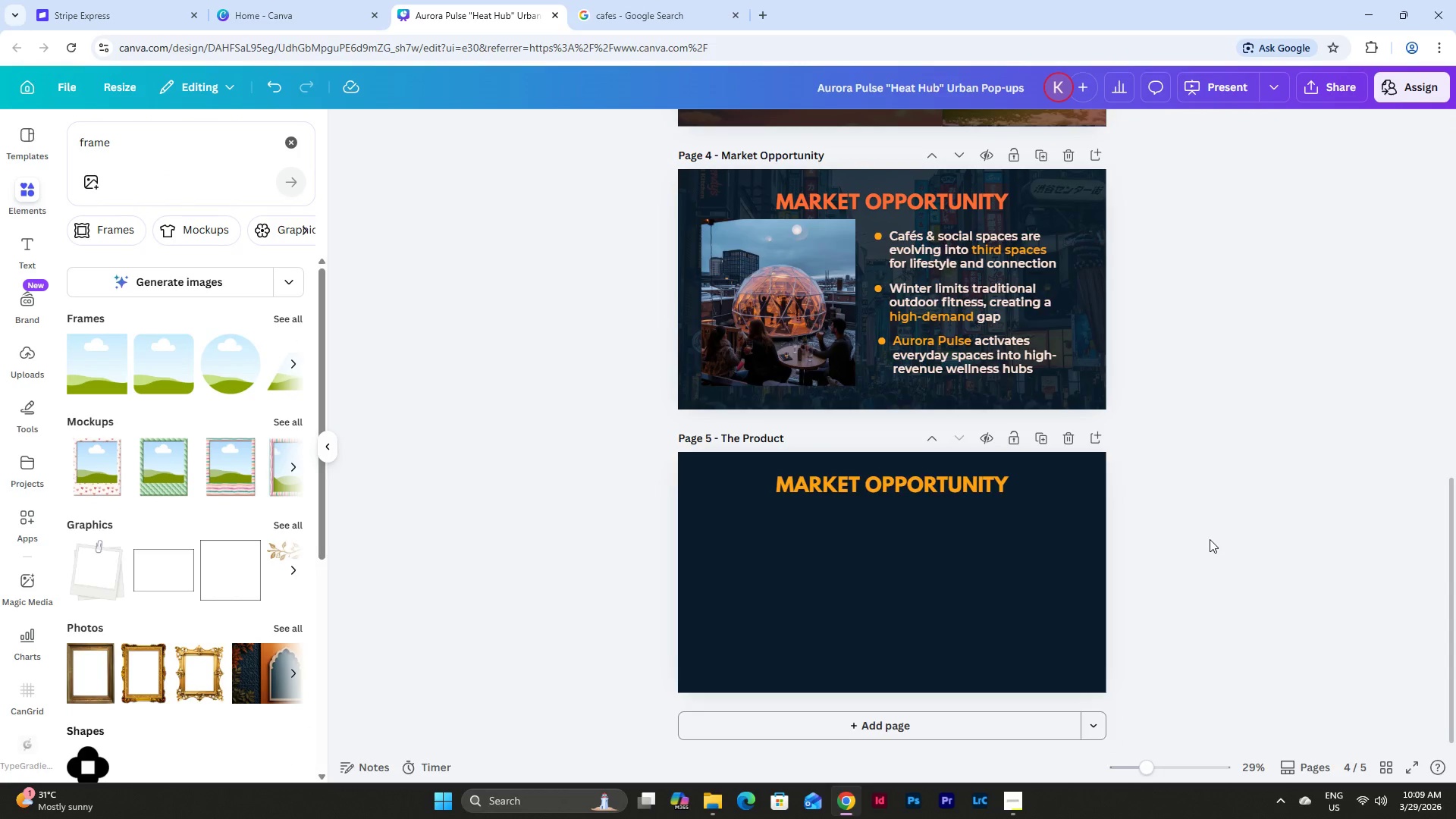 
scroll: coordinate [1210, 539], scroll_direction: up, amount: 3.0
 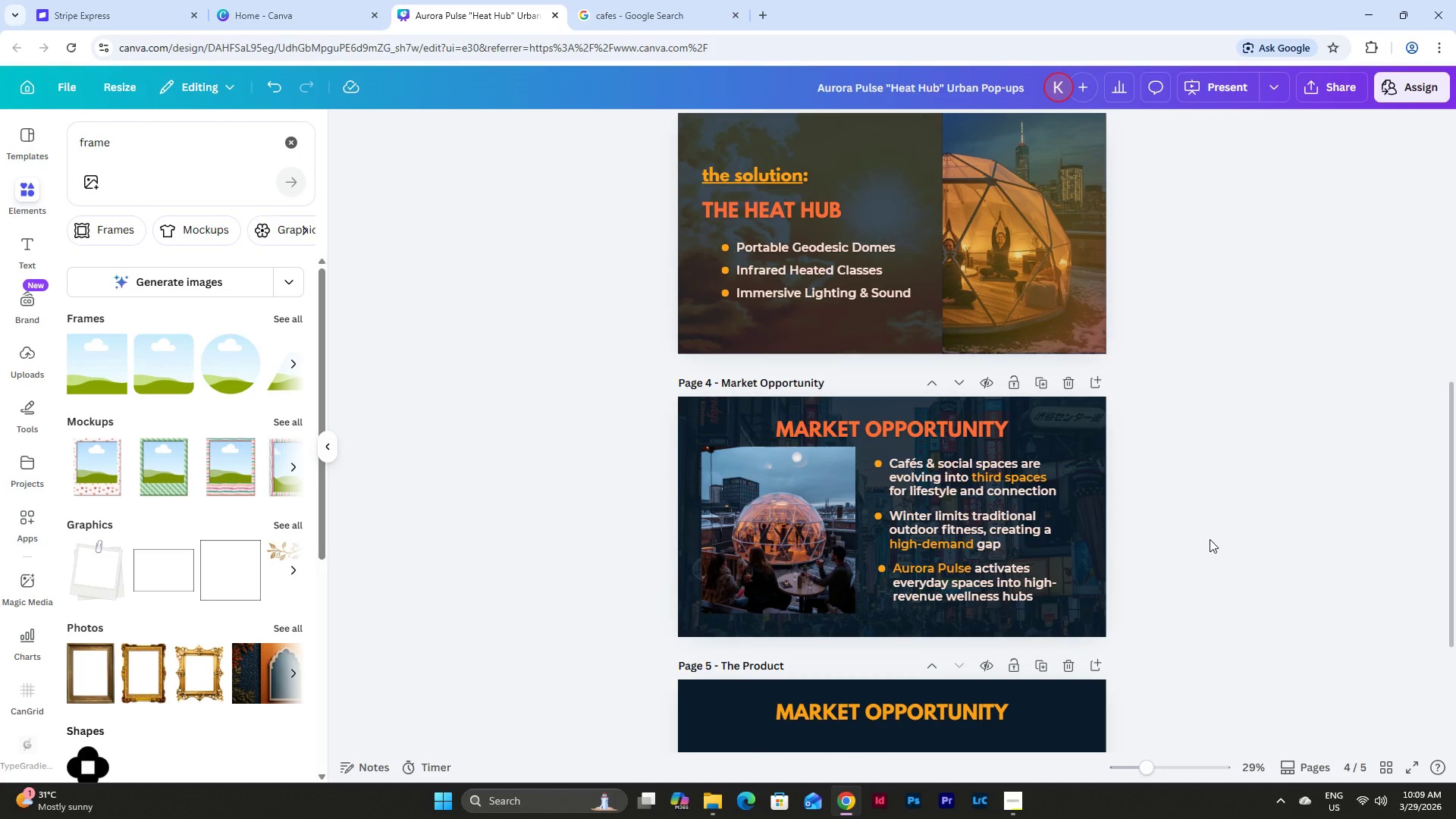 
scroll: coordinate [1210, 539], scroll_direction: down, amount: 3.0
 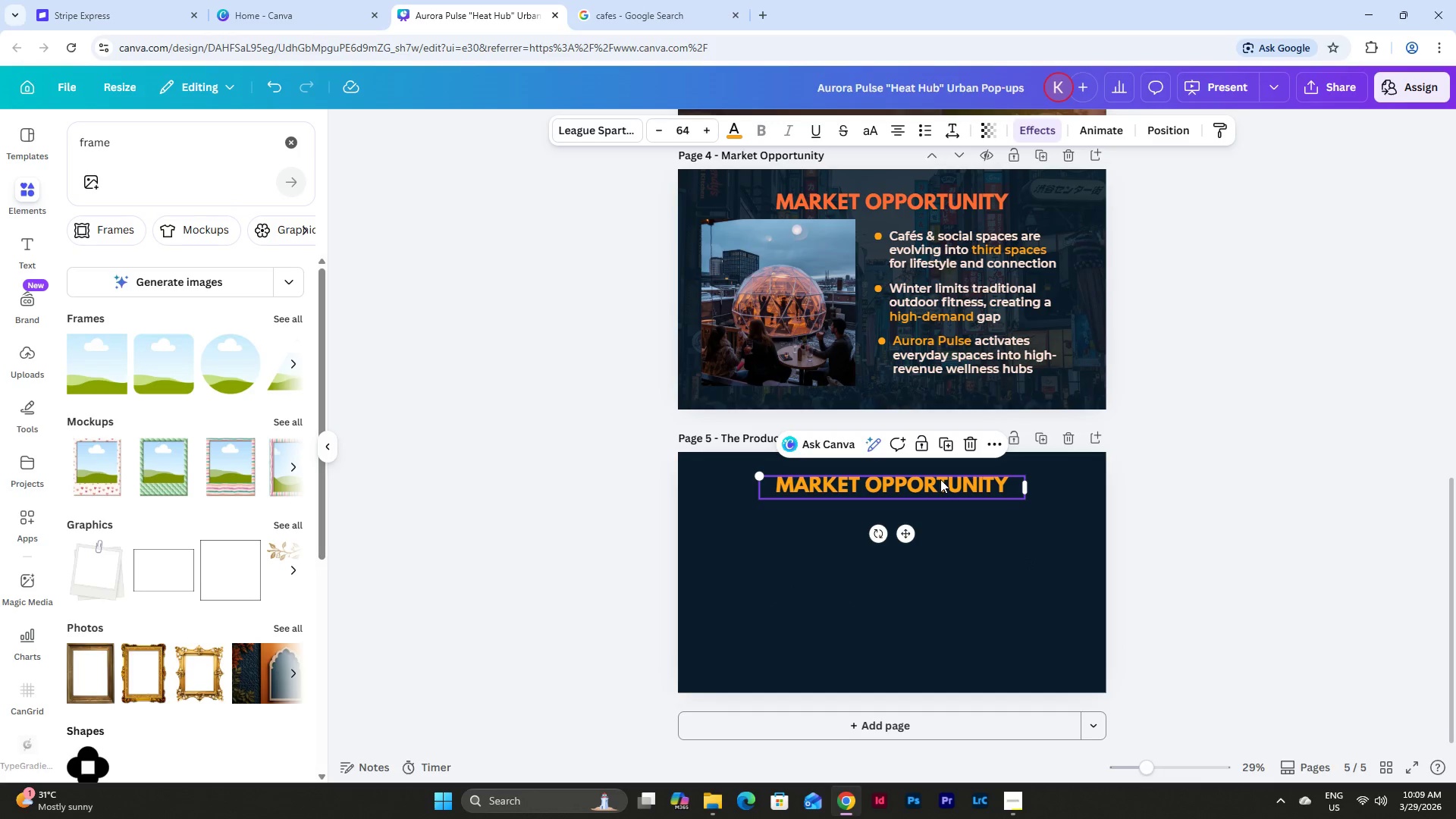 
double_click([940, 479])
 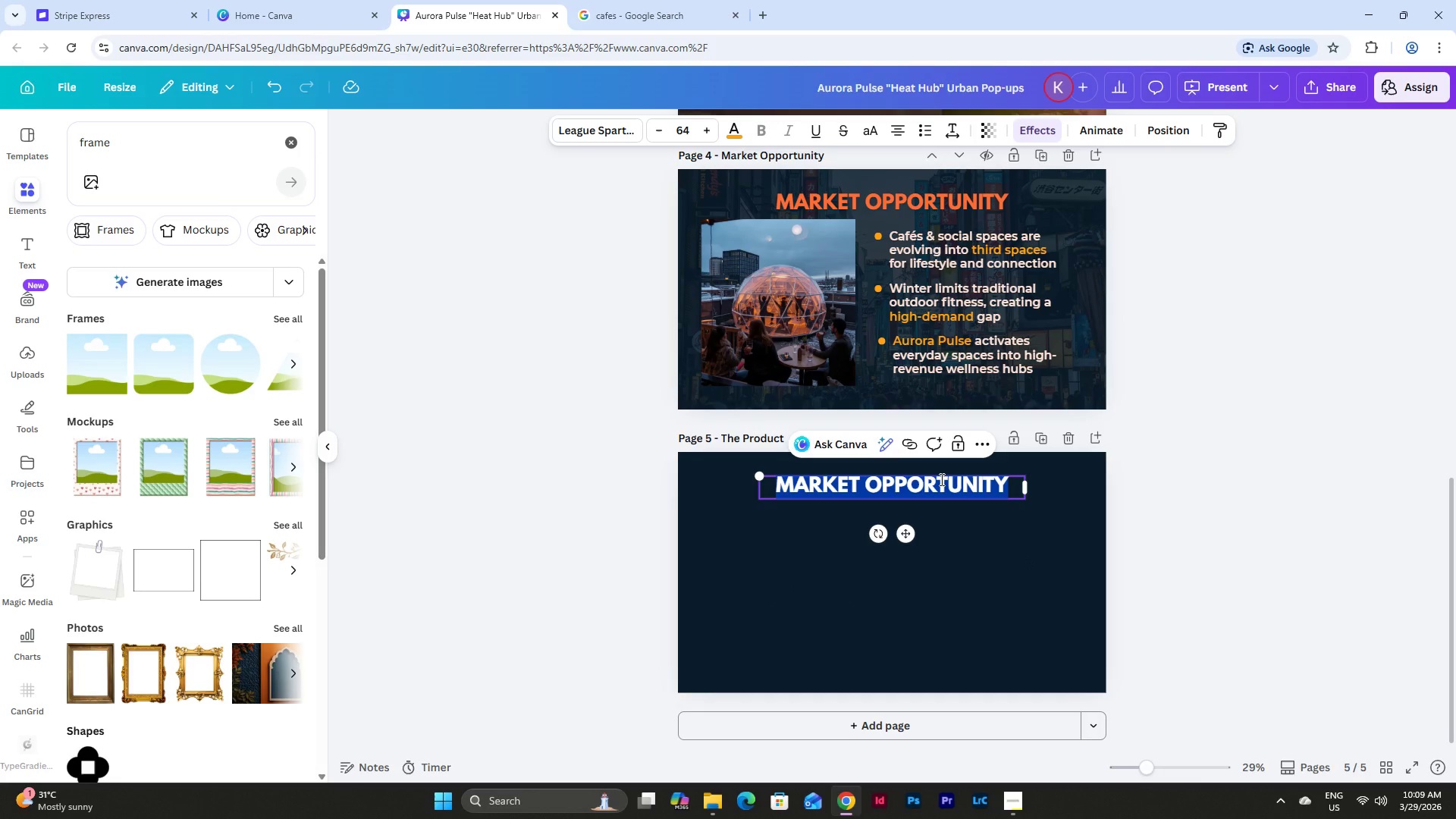 
type(THE PRODUCT)
 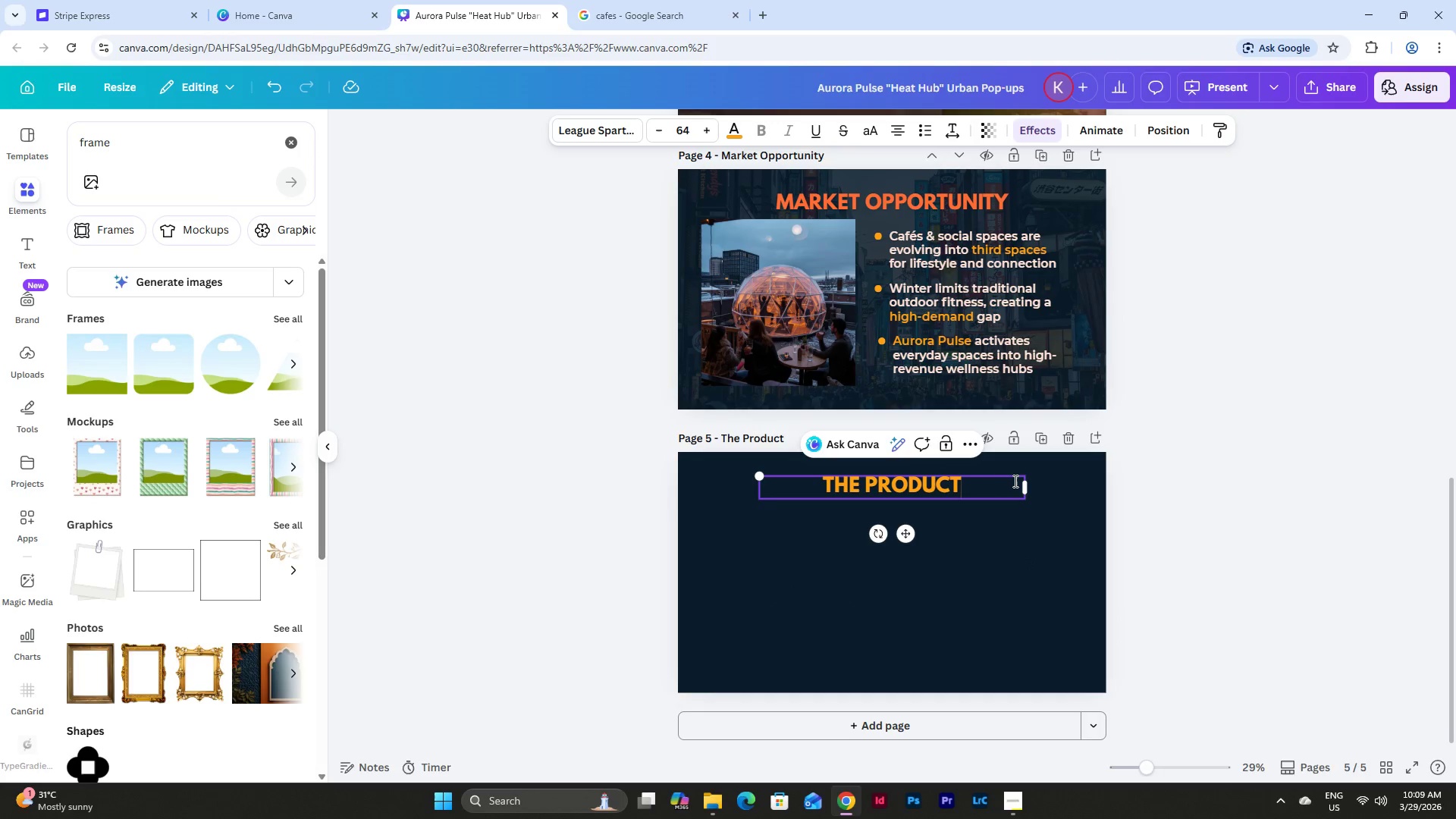 
left_click_drag(start_coordinate=[993, 485], to_coordinate=[767, 472])
 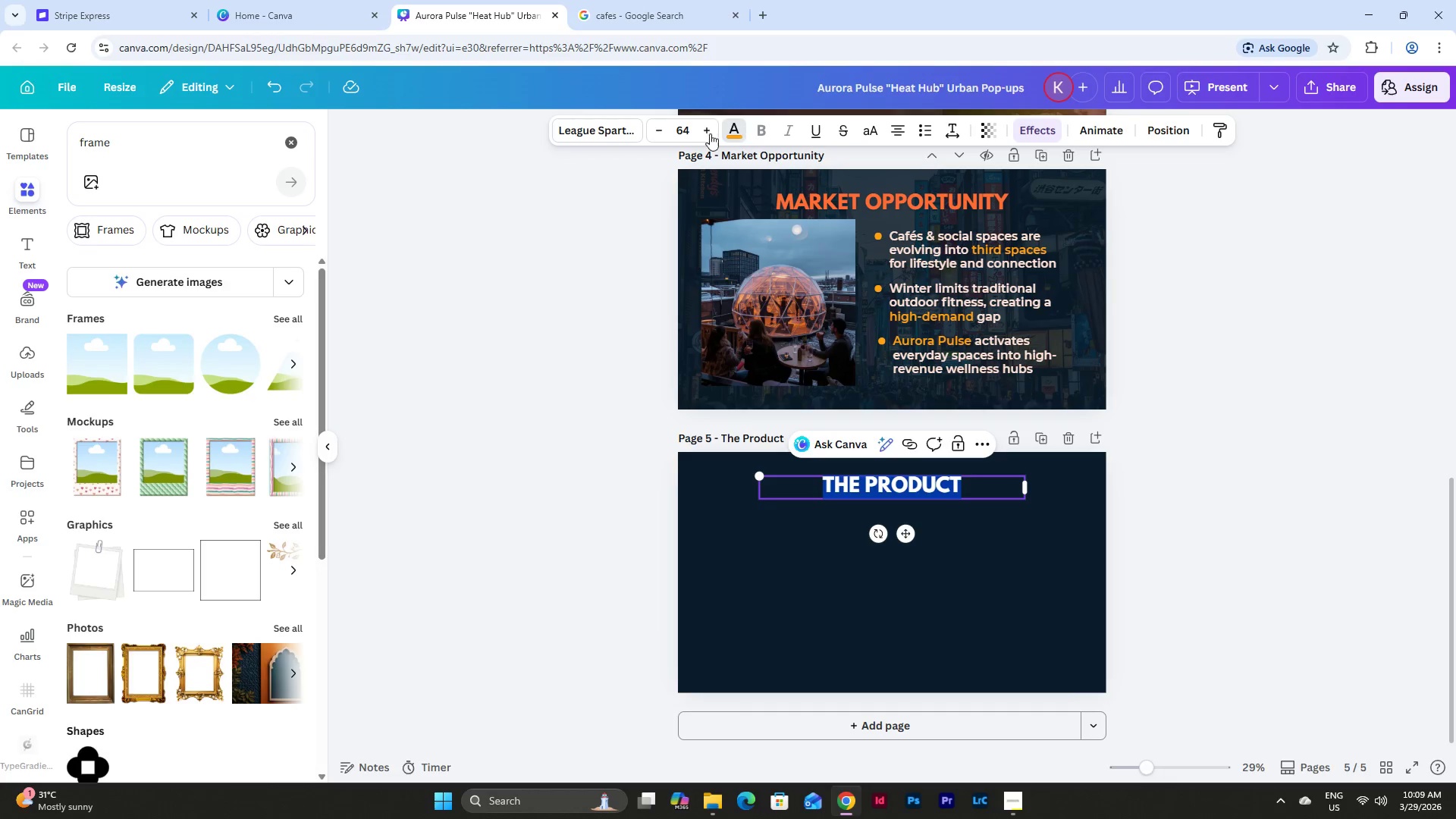 
left_click([284, 241])
 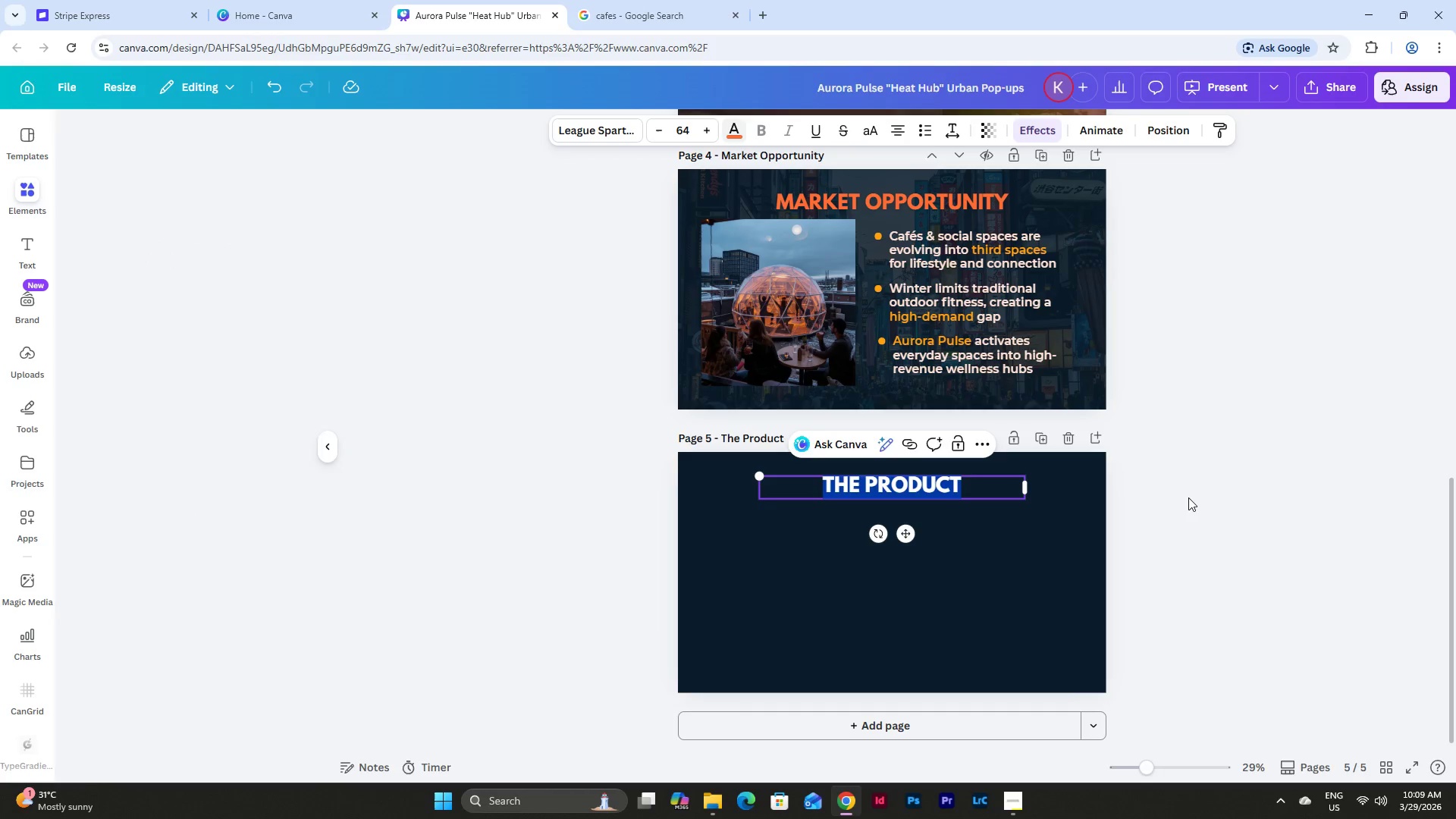 
double_click([1188, 497])
 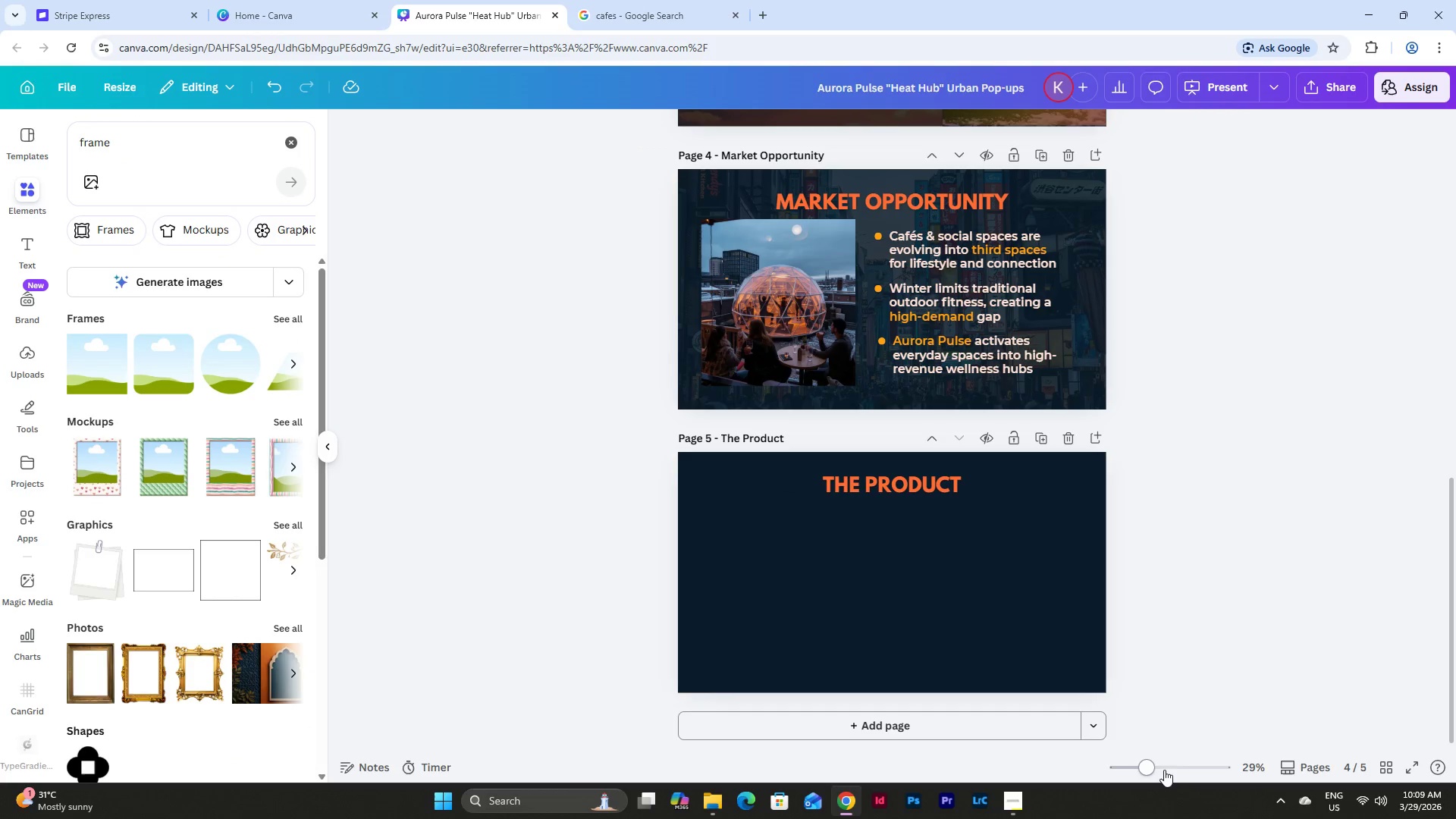 
left_click_drag(start_coordinate=[1153, 767], to_coordinate=[1164, 766])
 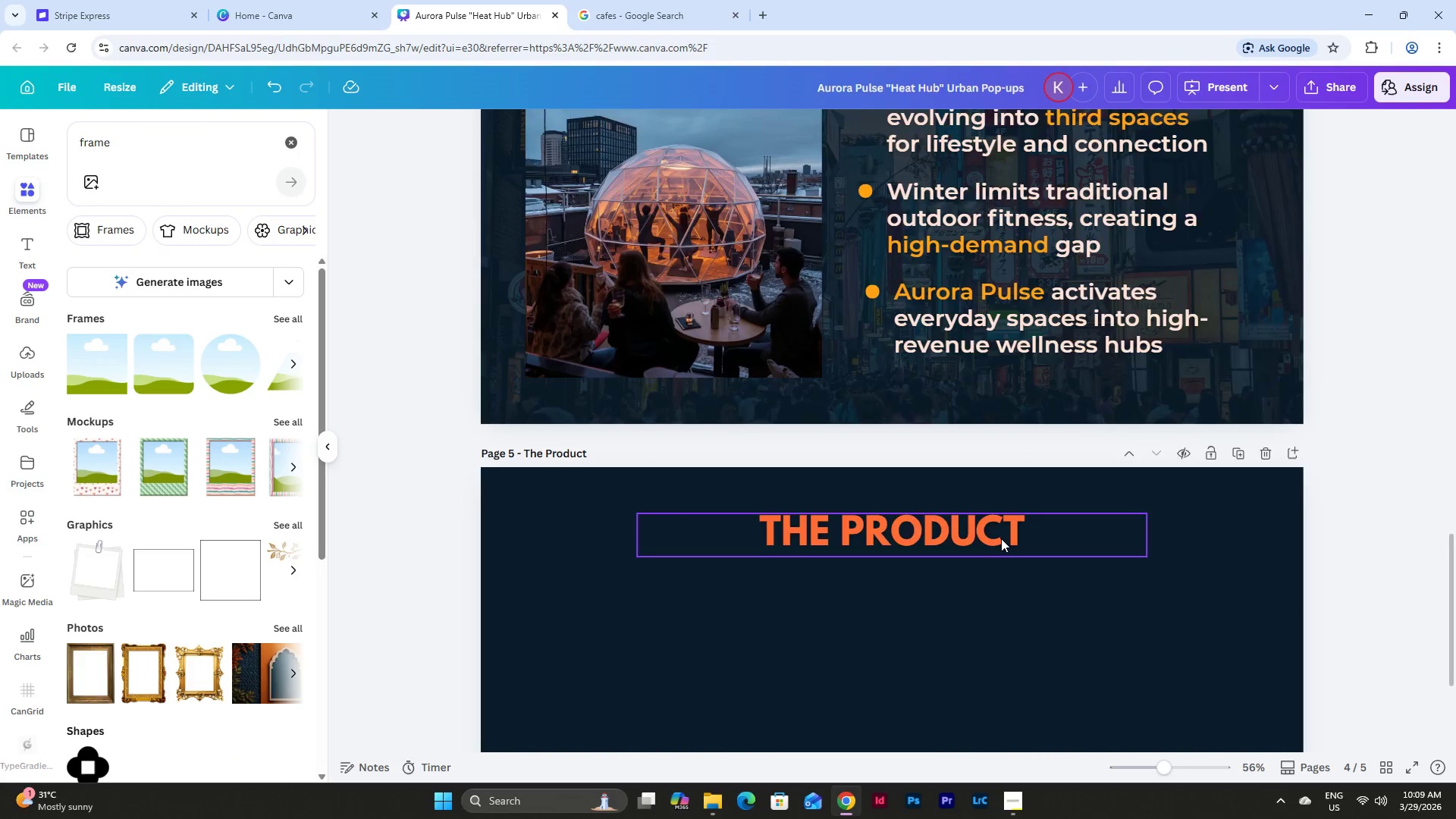 
scroll: coordinate [1001, 538], scroll_direction: down, amount: 3.0
 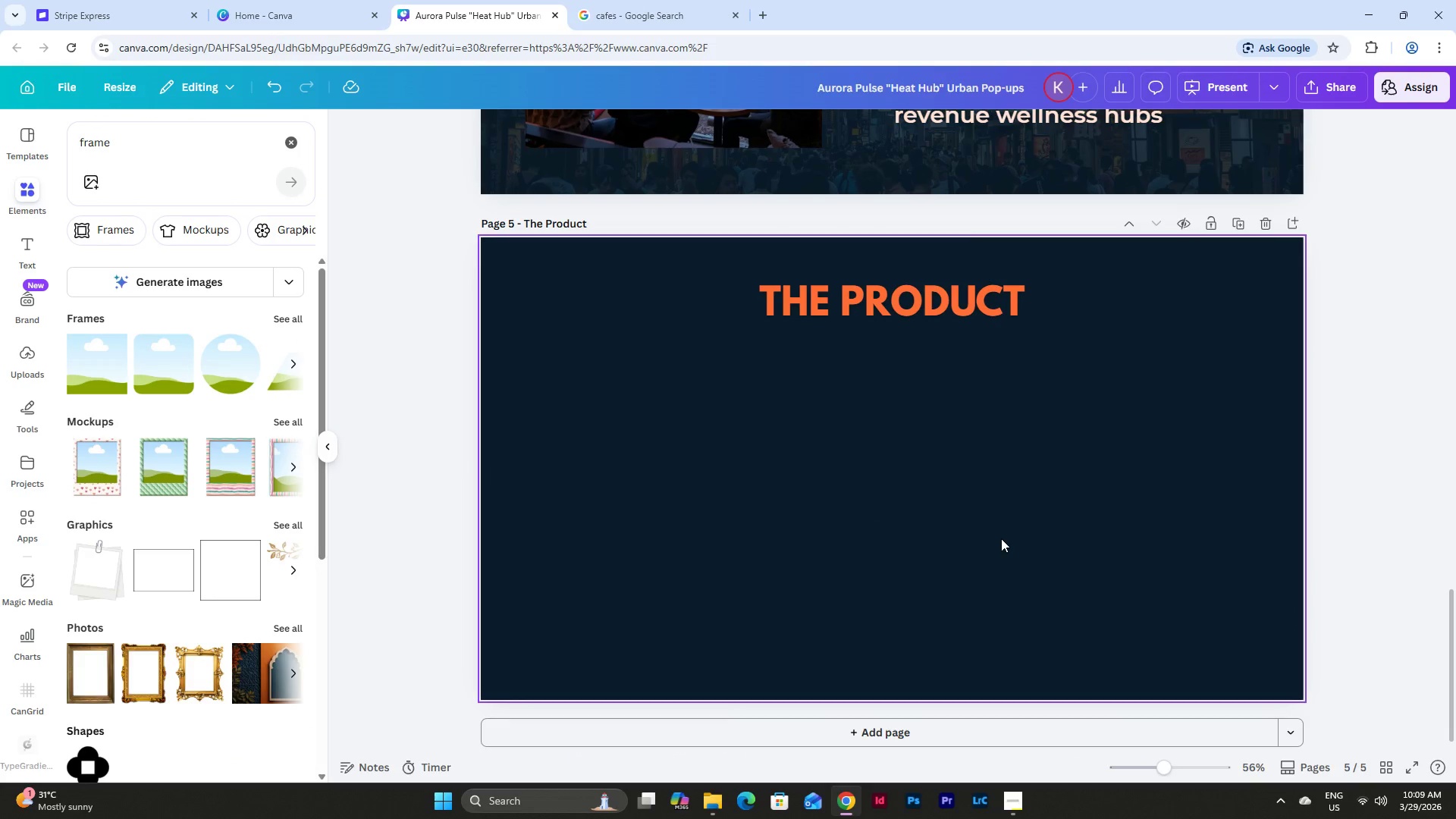 
scroll: coordinate [1001, 538], scroll_direction: up, amount: 1.0
 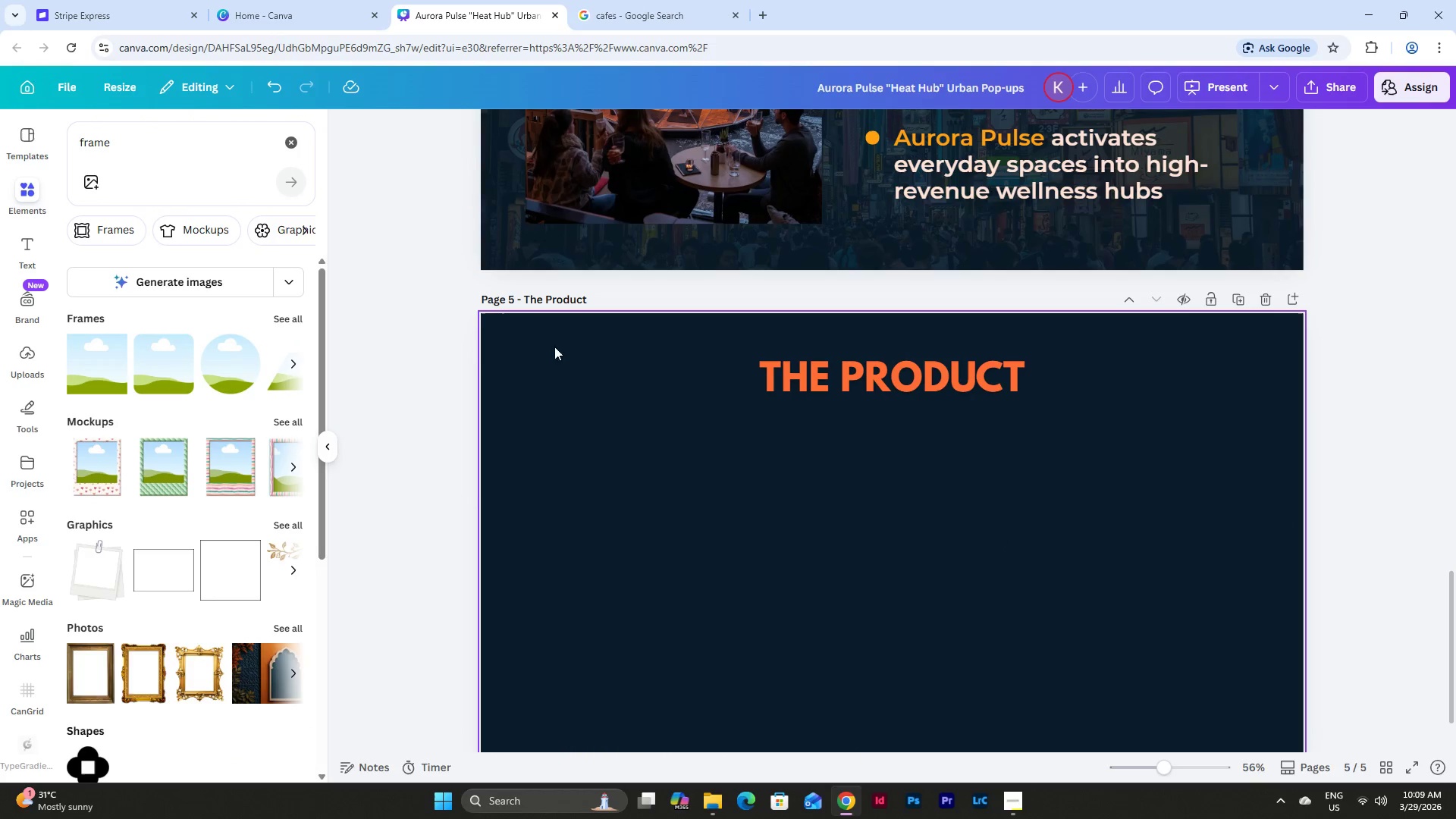 
scroll: coordinate [556, 333], scroll_direction: down, amount: 2.0
 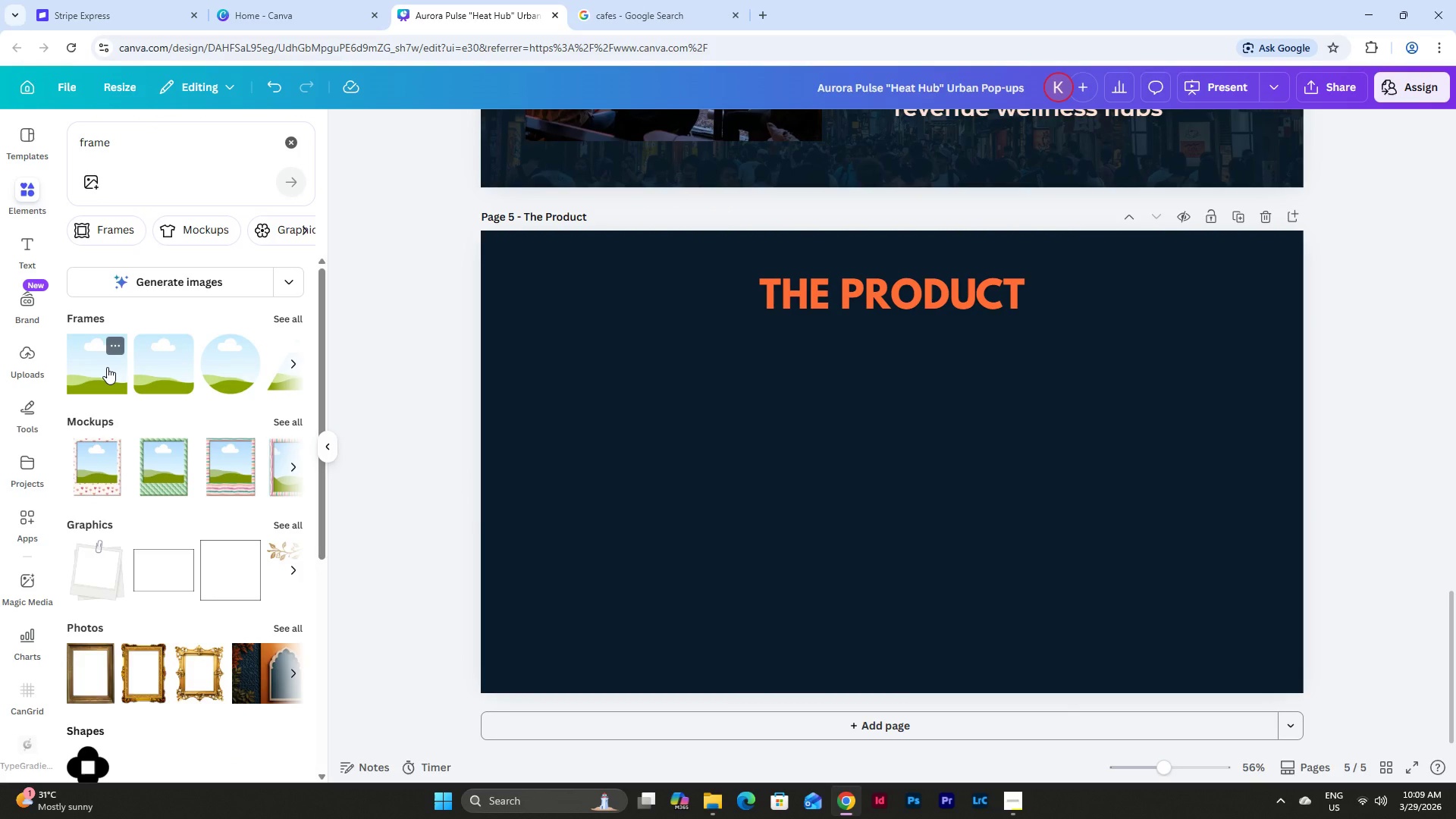 
left_click([107, 367])
 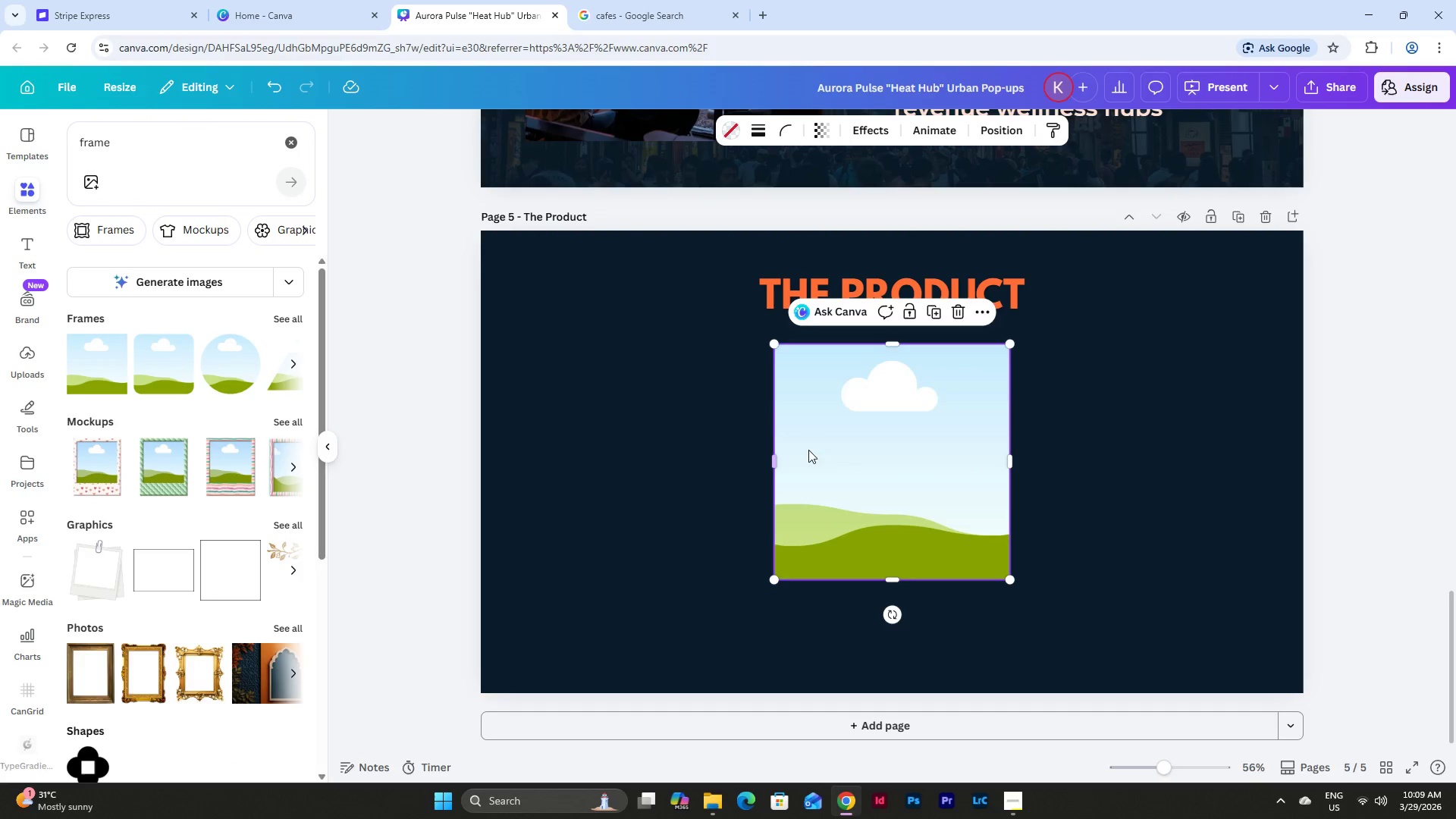 
left_click_drag(start_coordinate=[857, 445], to_coordinate=[607, 513])
 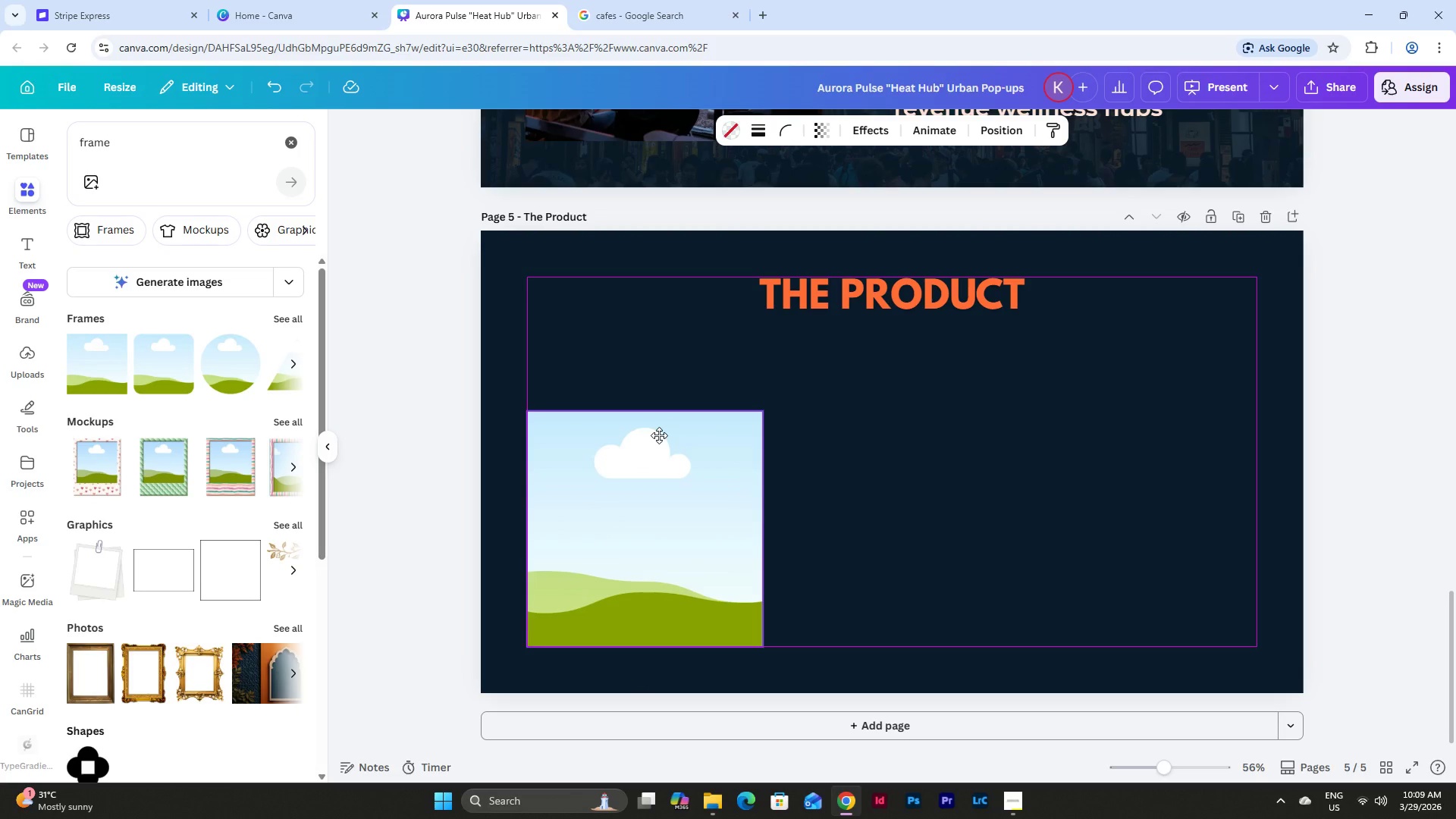 
left_click([686, 382])
 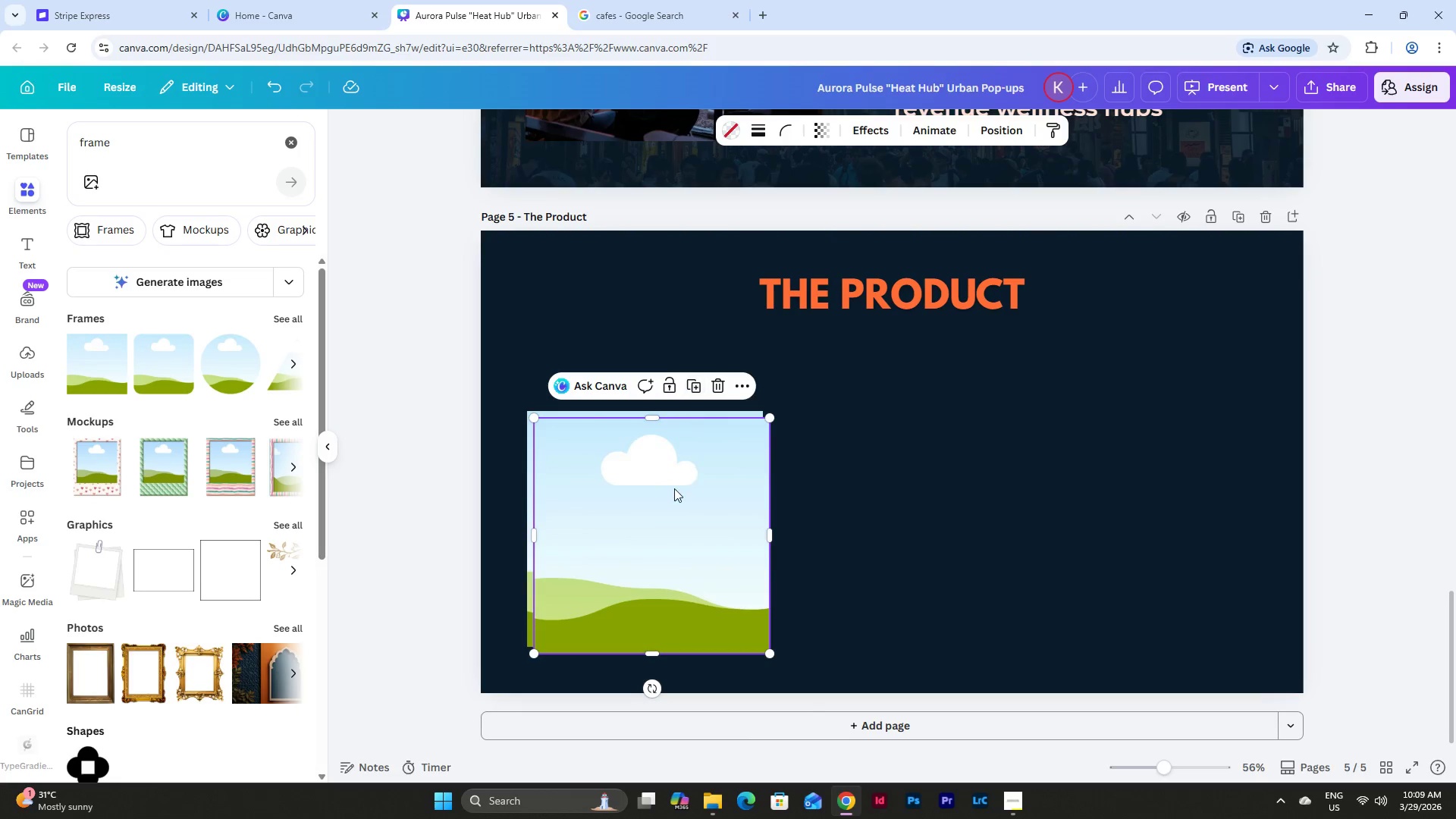 
left_click_drag(start_coordinate=[673, 489], to_coordinate=[933, 482])
 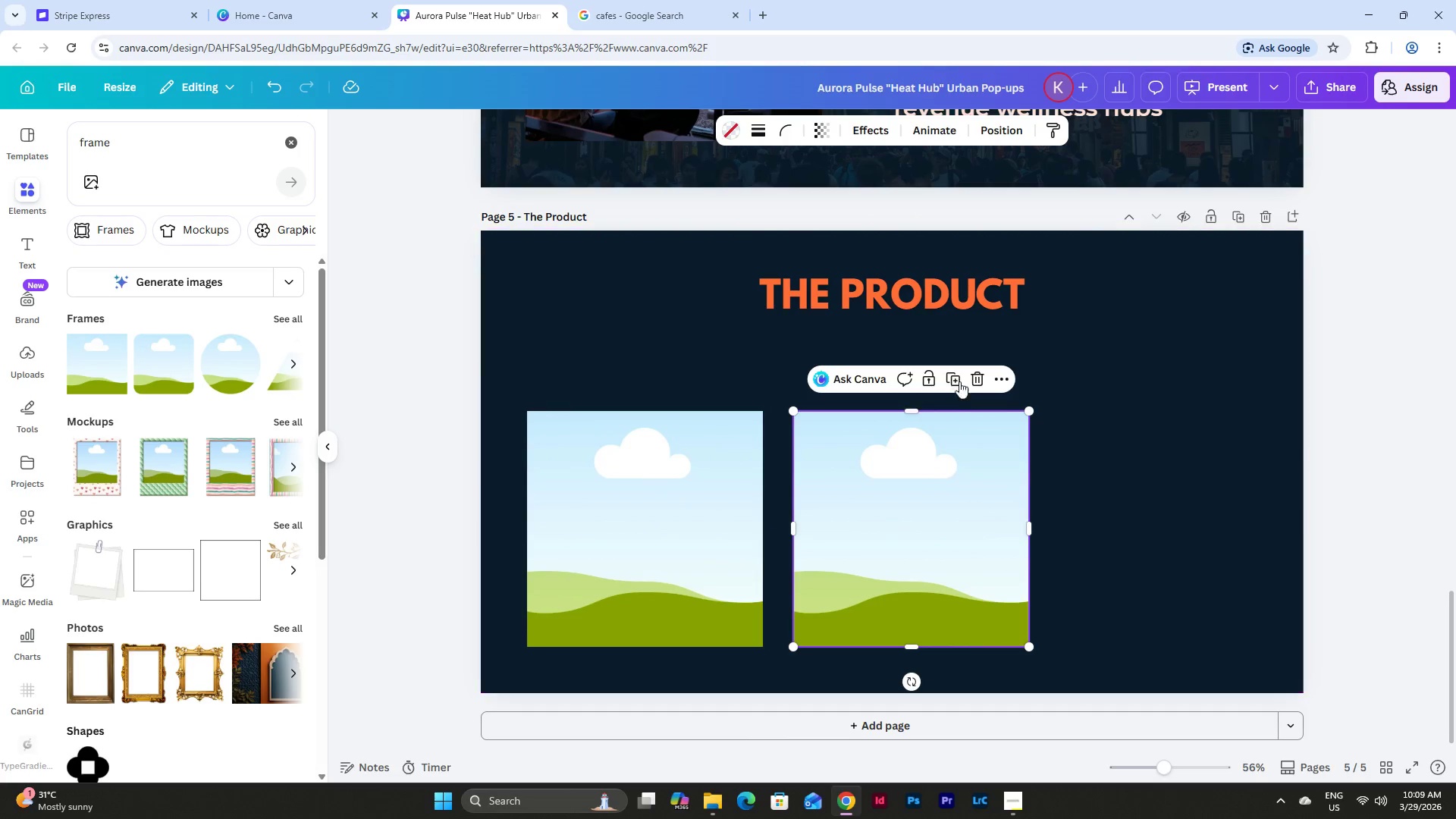 
left_click([958, 378])
 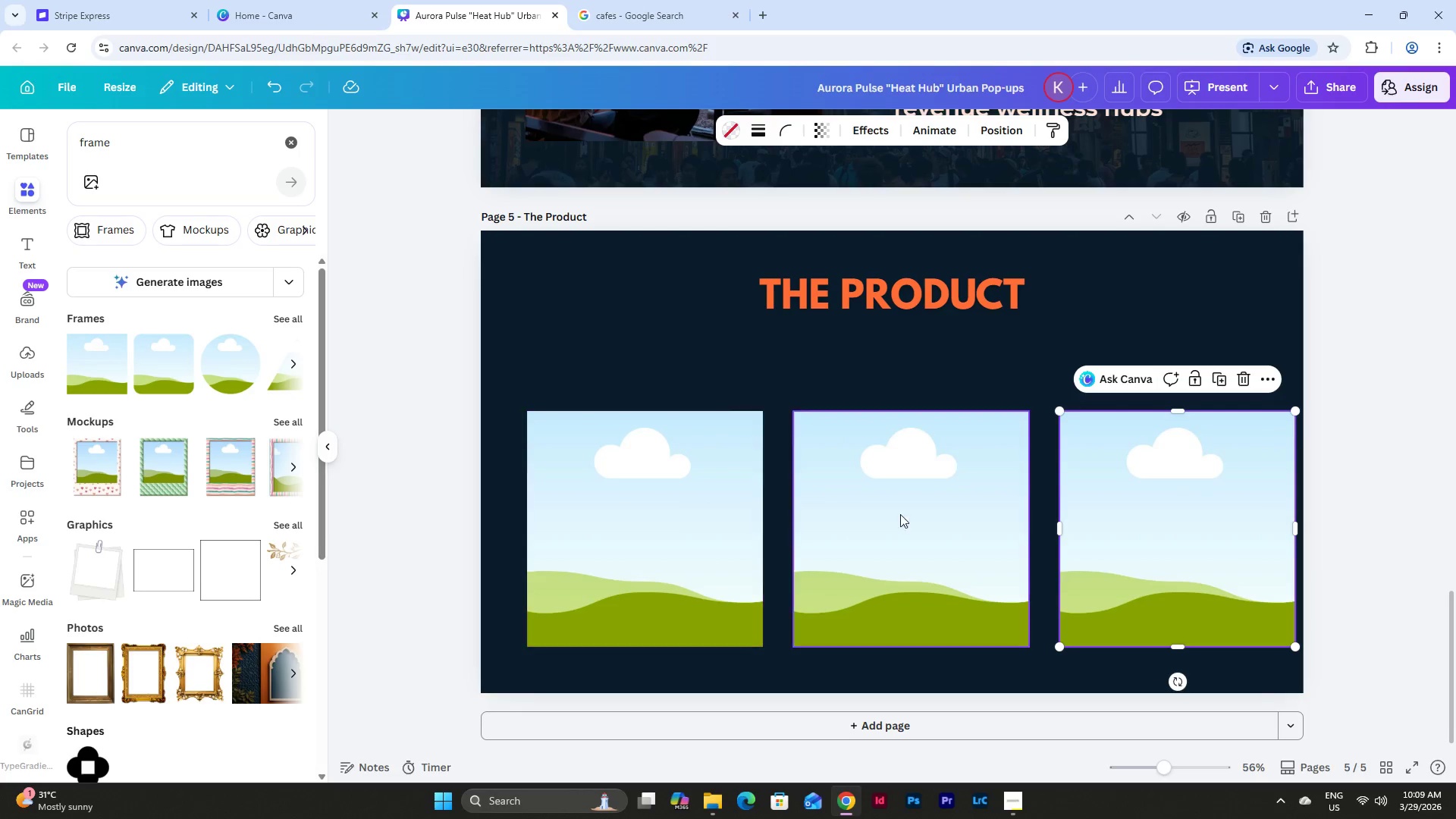 
left_click([664, 503])
 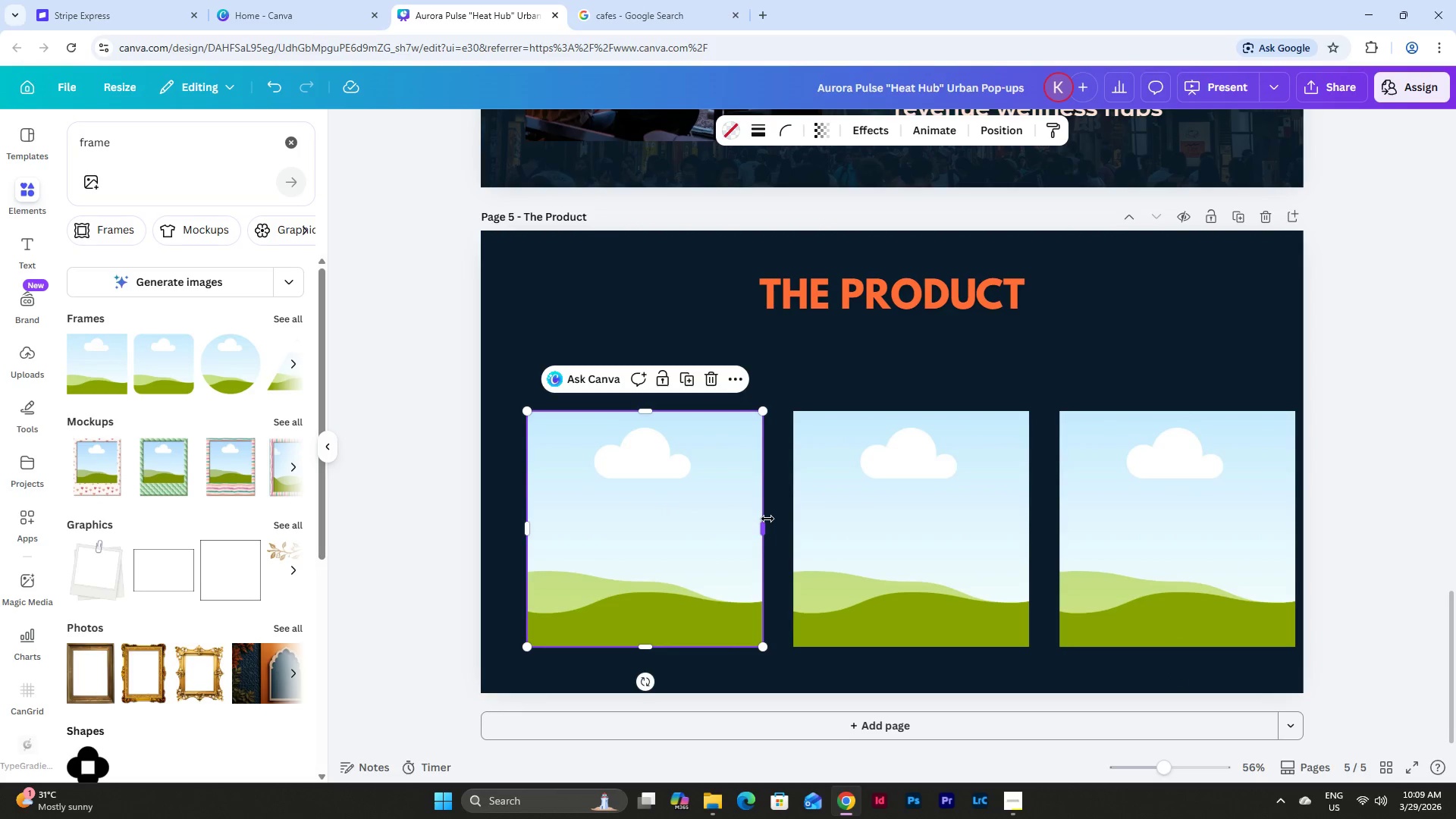 
left_click_drag(start_coordinate=[767, 519], to_coordinate=[743, 519])
 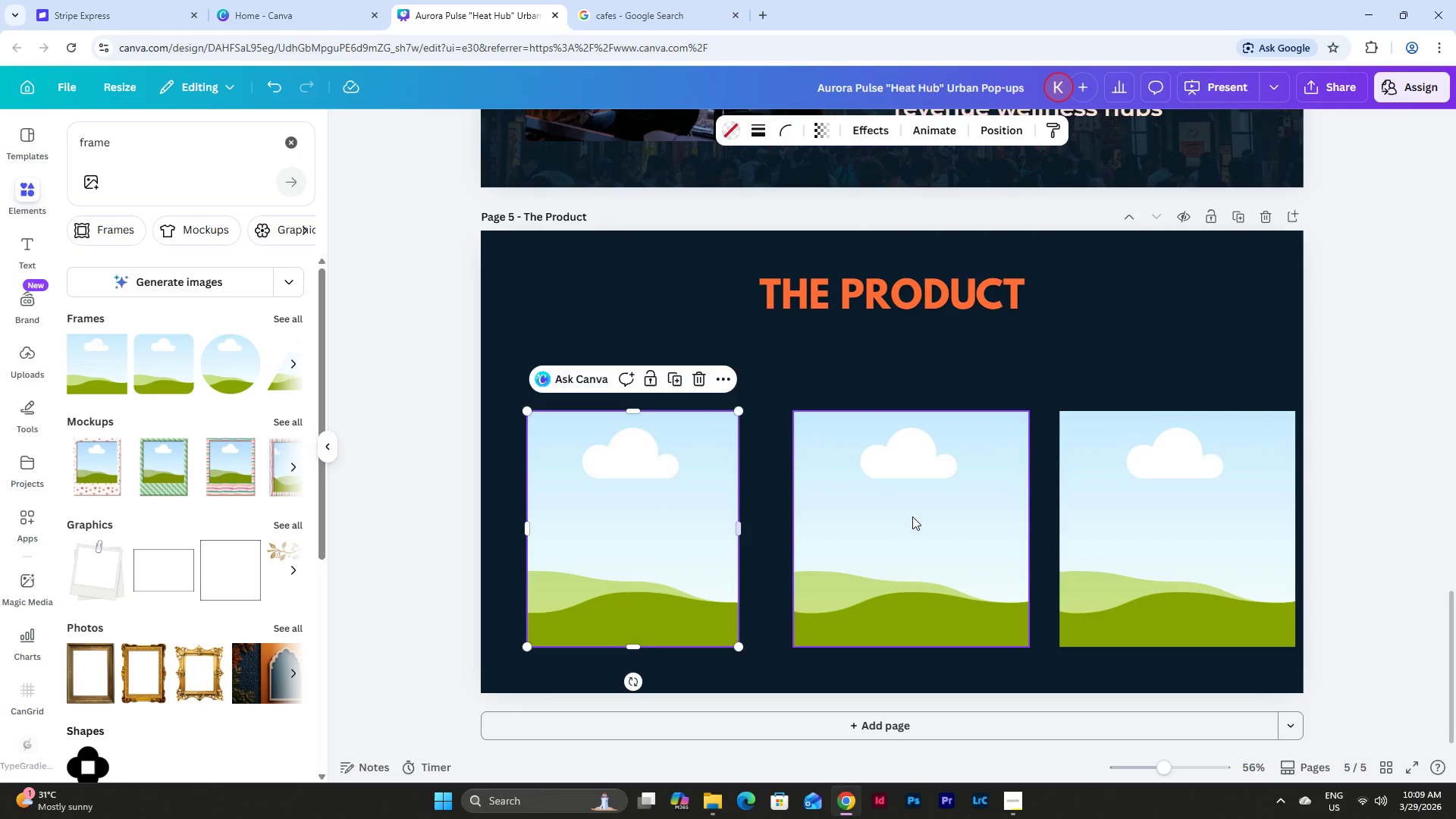 
left_click([914, 516])
 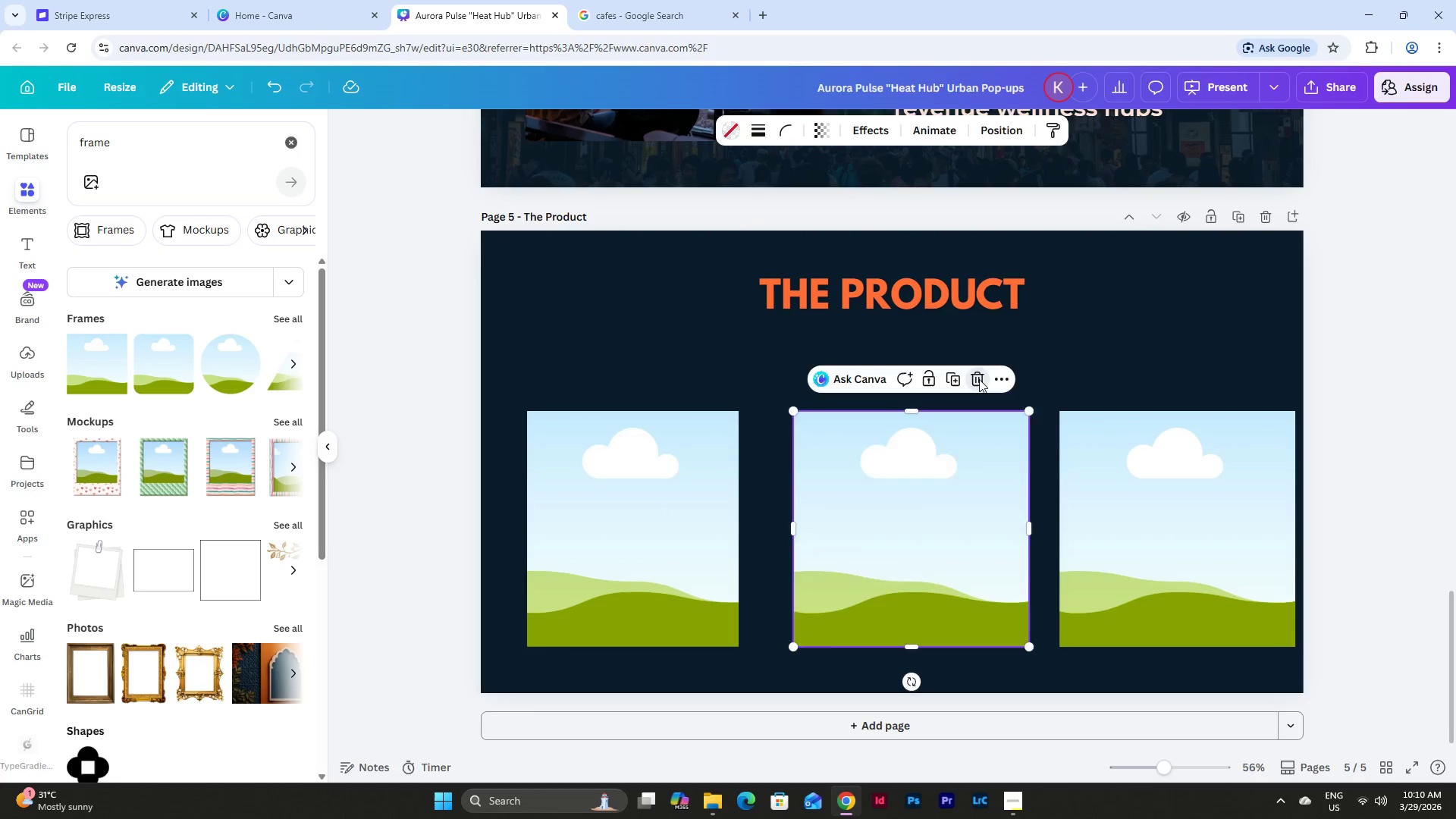 
double_click([1130, 482])
 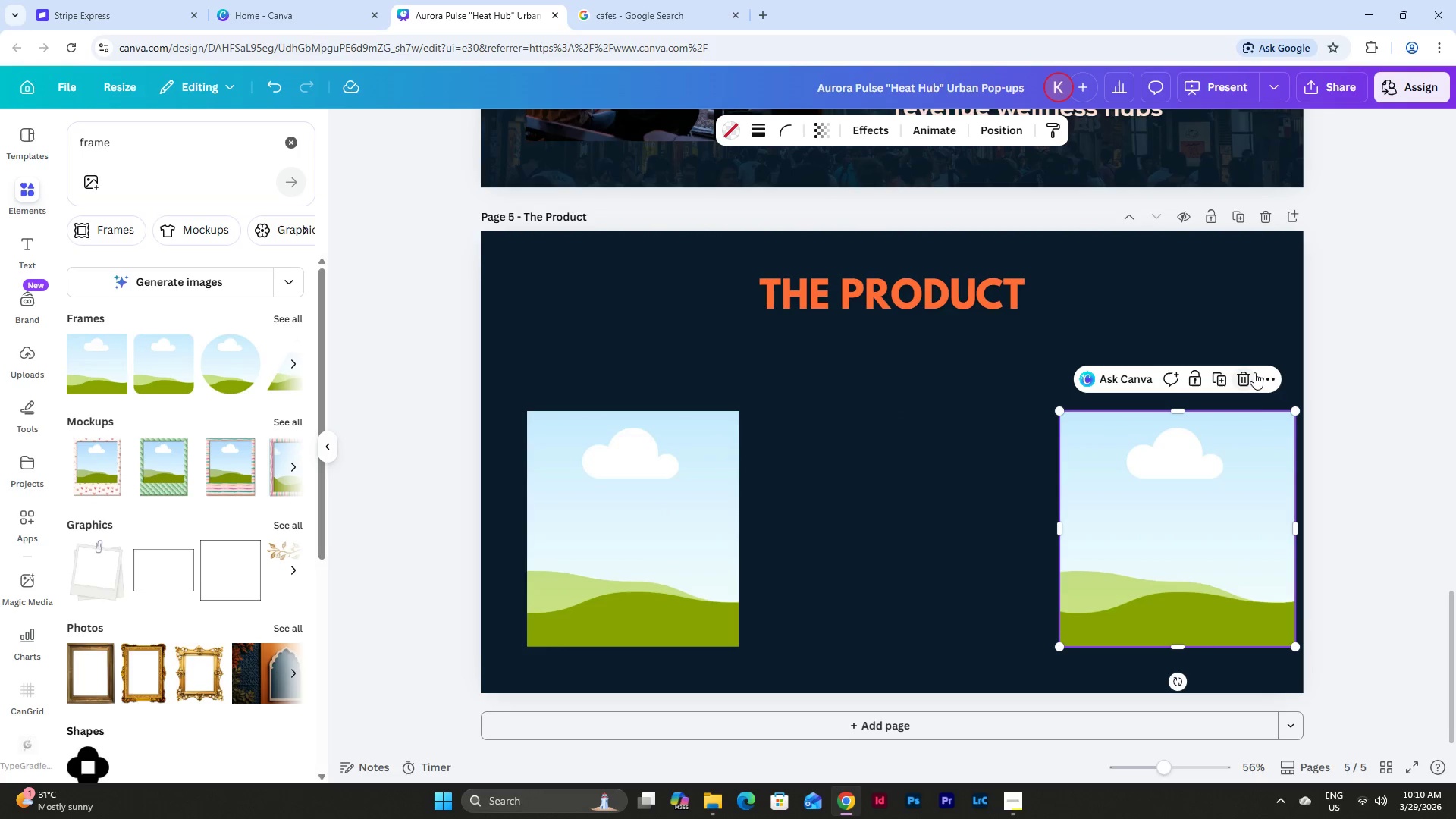 
left_click([1244, 374])
 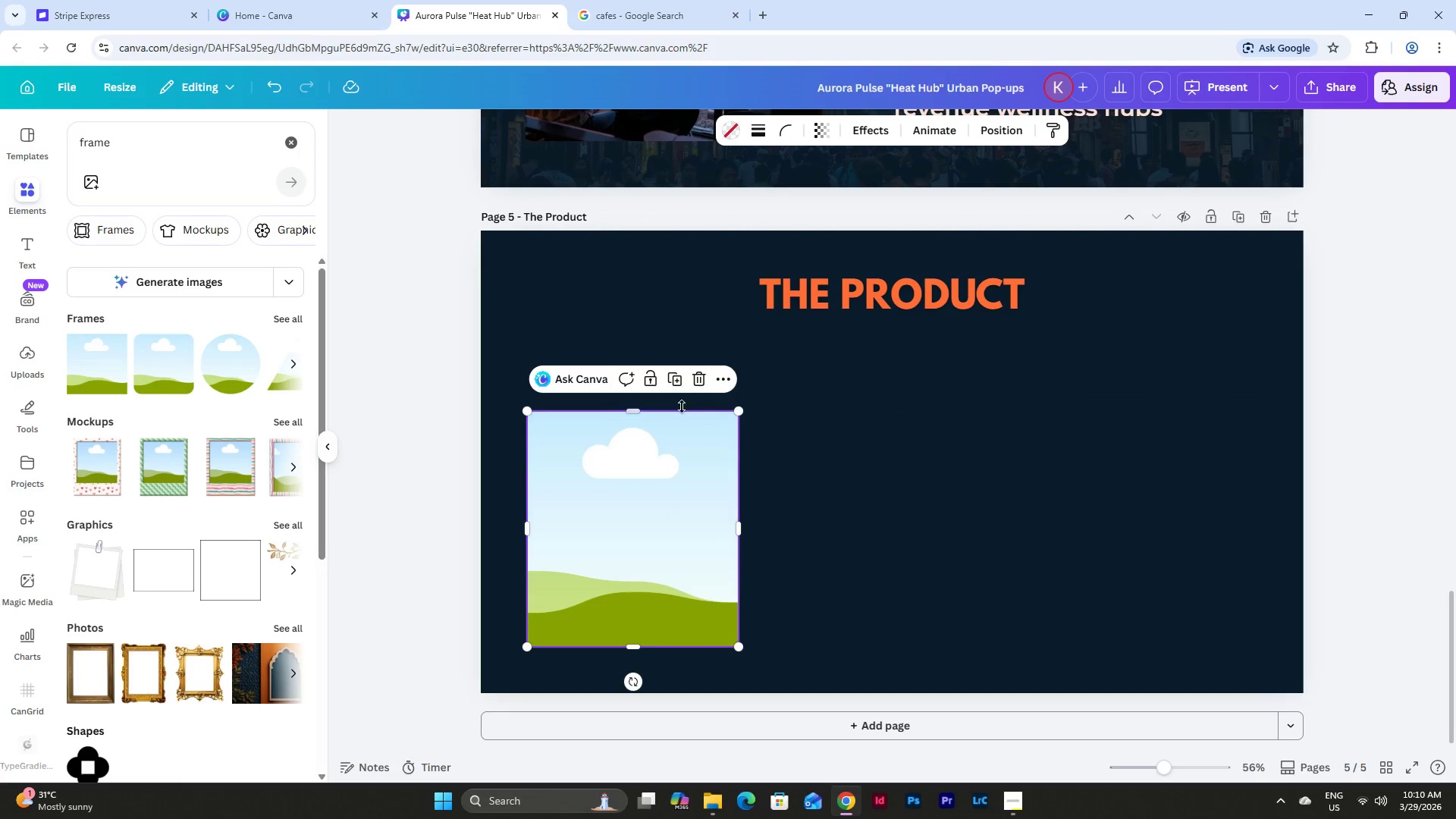 
left_click([677, 380])
 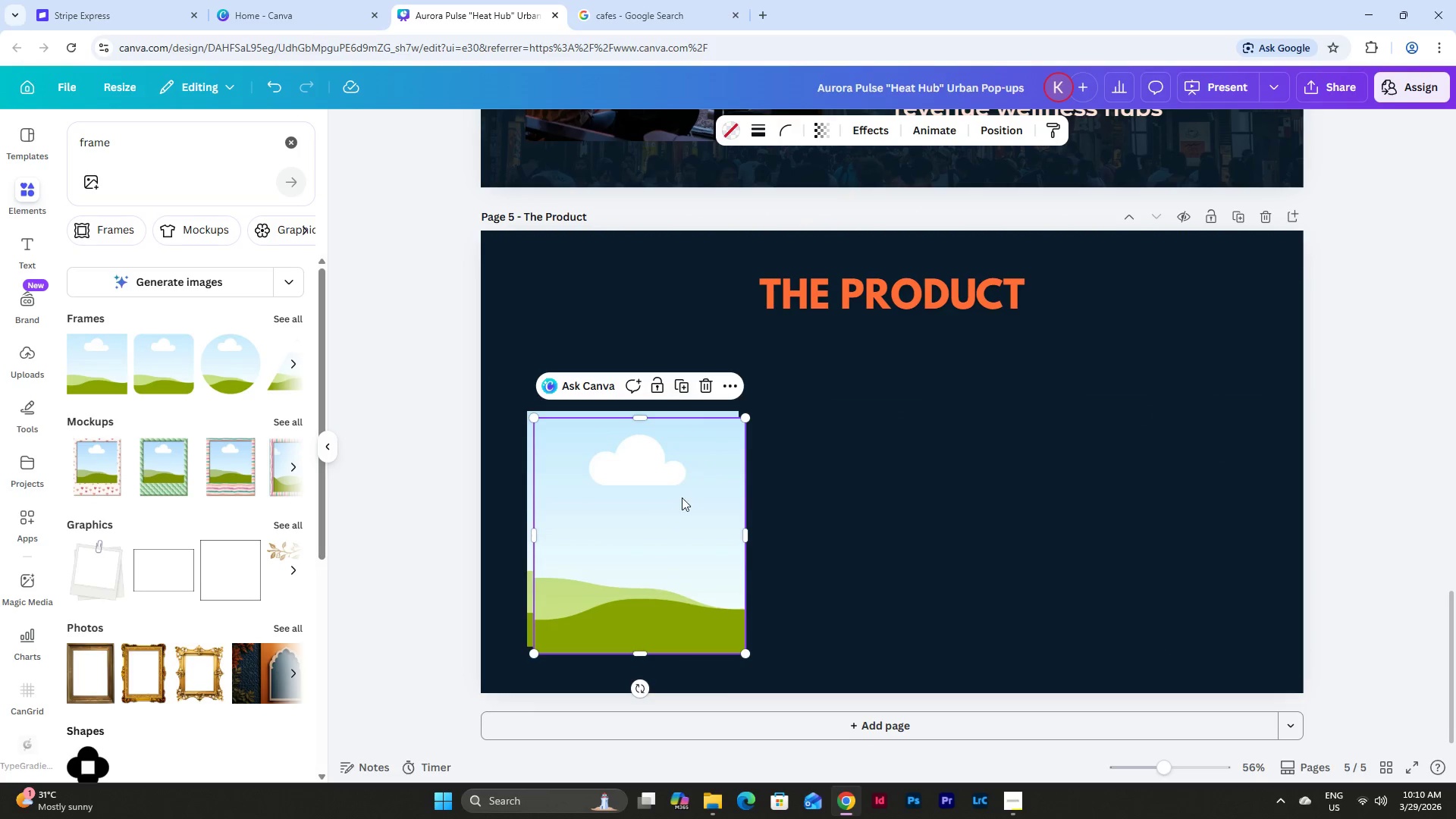 
left_click_drag(start_coordinate=[677, 502], to_coordinate=[918, 494])
 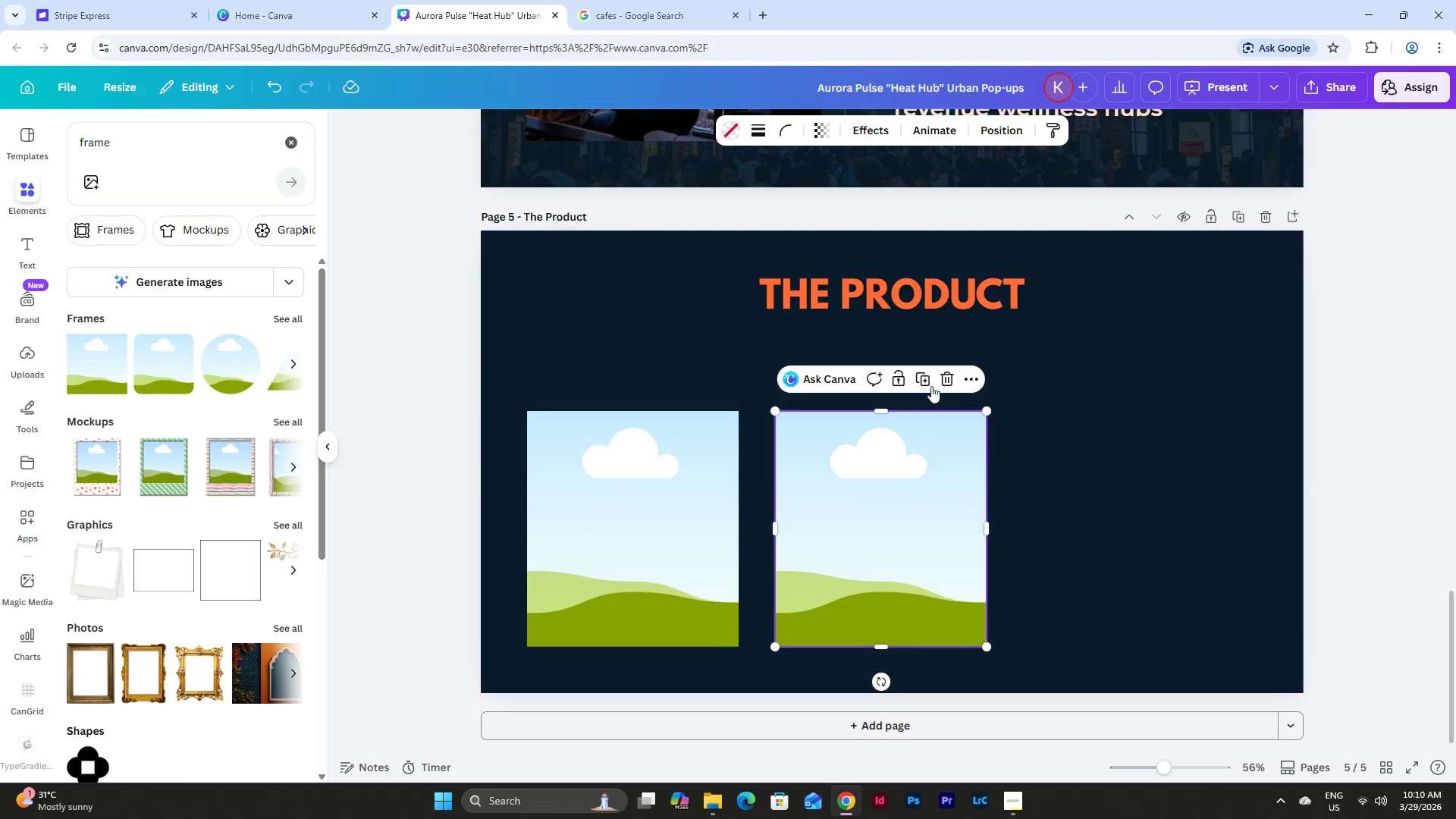 
left_click([929, 382])
 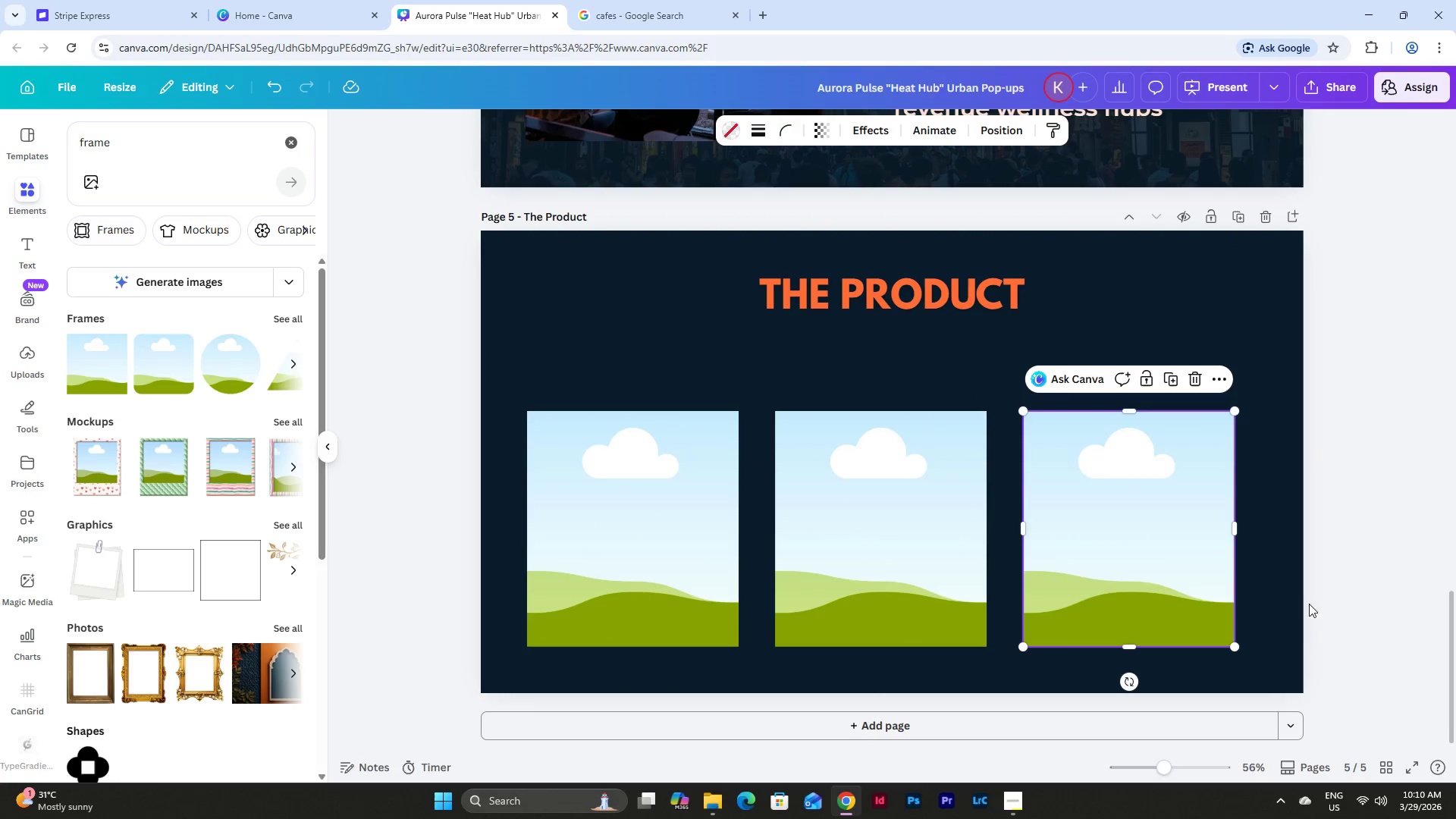 
left_click_drag(start_coordinate=[1313, 656], to_coordinate=[507, 441])
 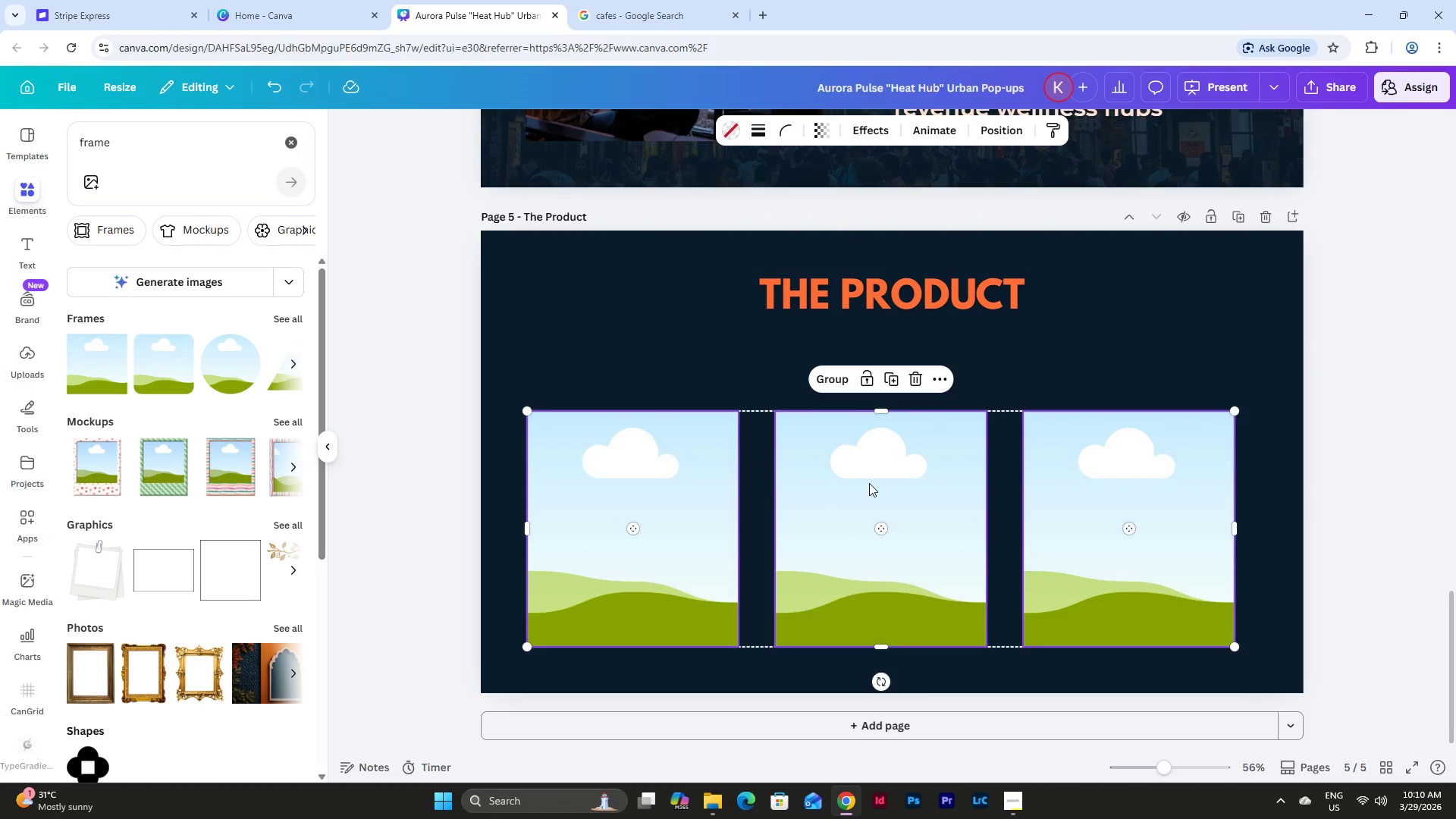 
left_click_drag(start_coordinate=[869, 483], to_coordinate=[884, 483])
 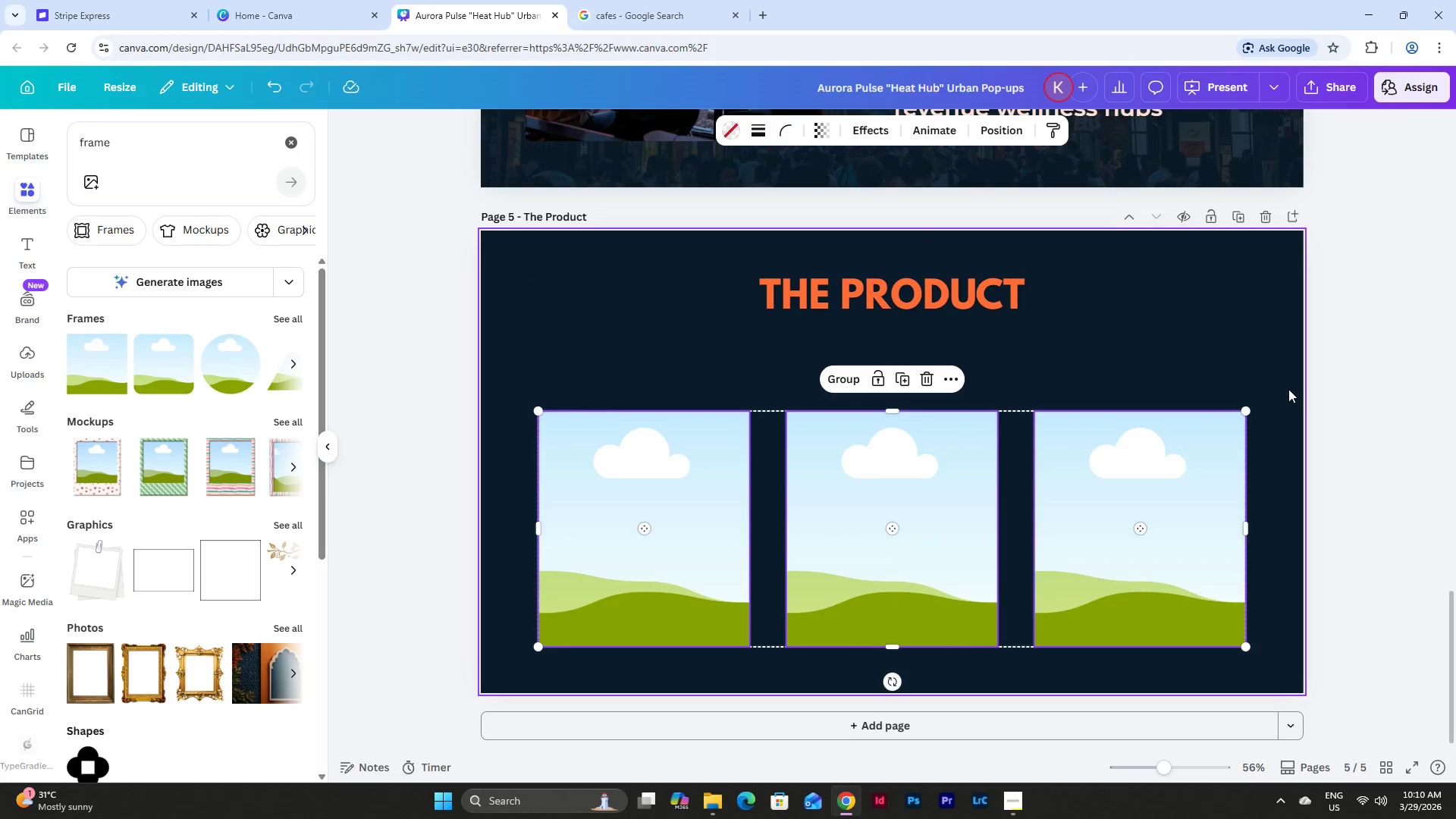 
left_click([1288, 389])
 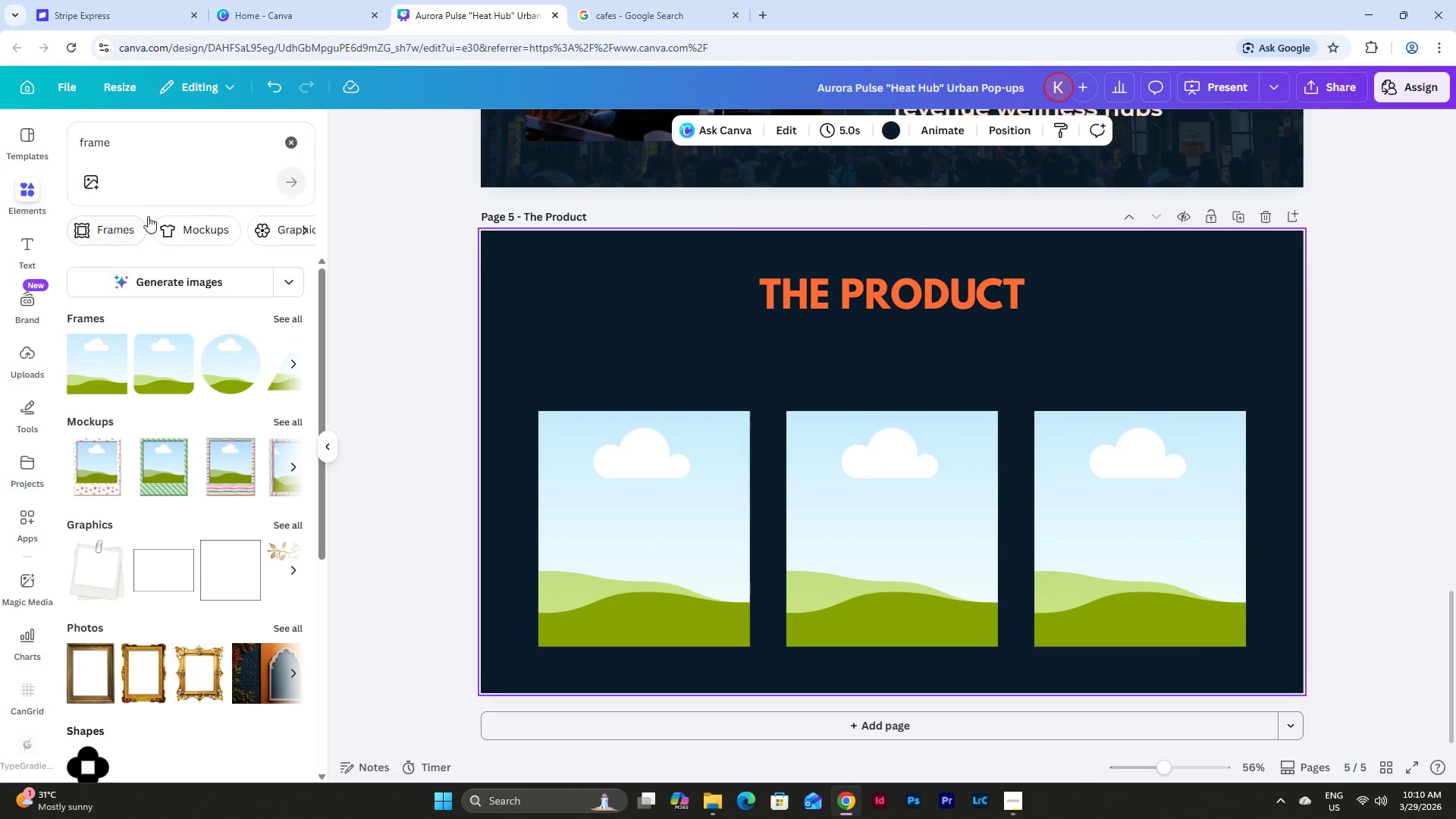 
left_click_drag(start_coordinate=[148, 143], to_coordinate=[55, 132])
 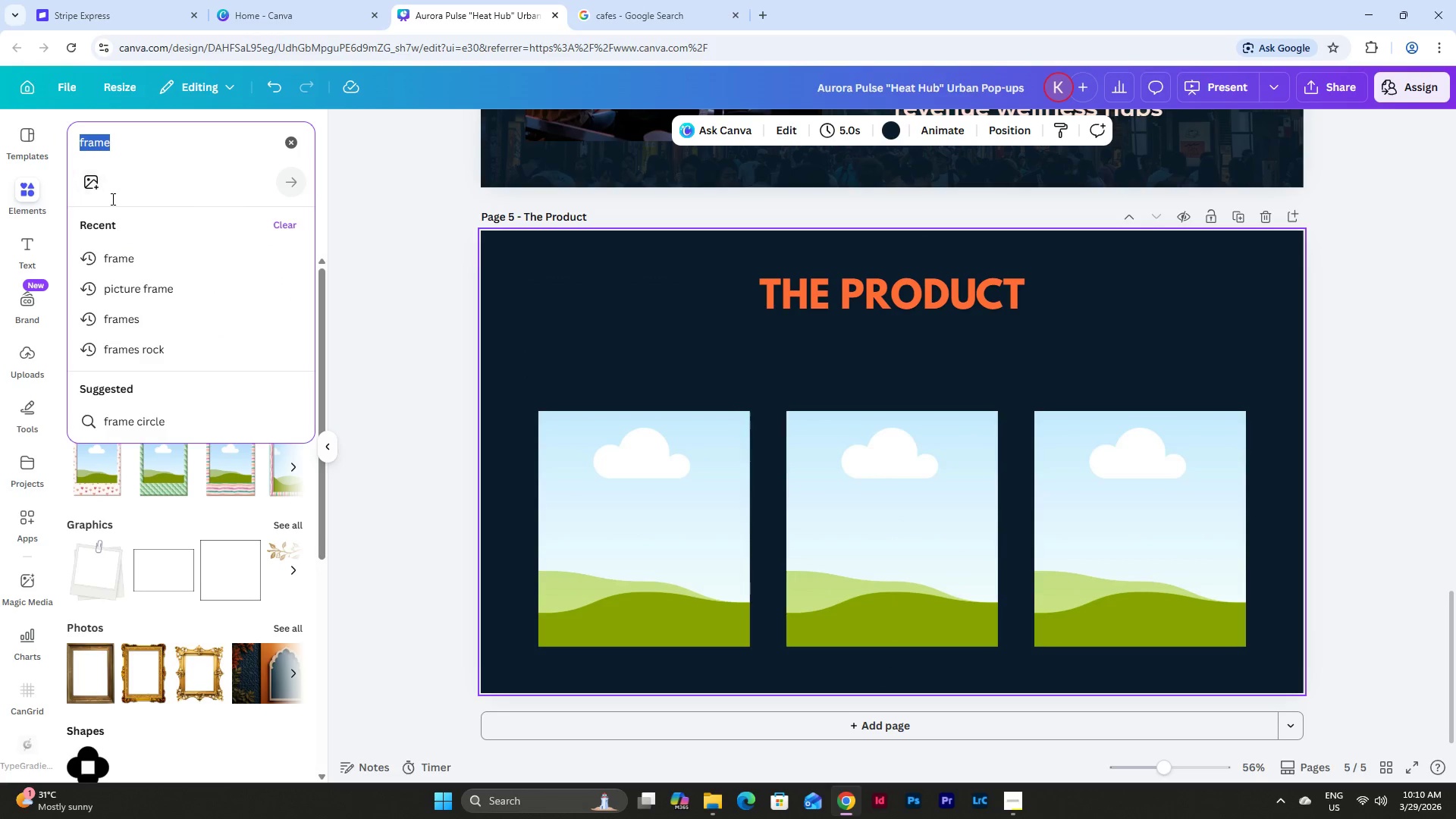 
key(S)
 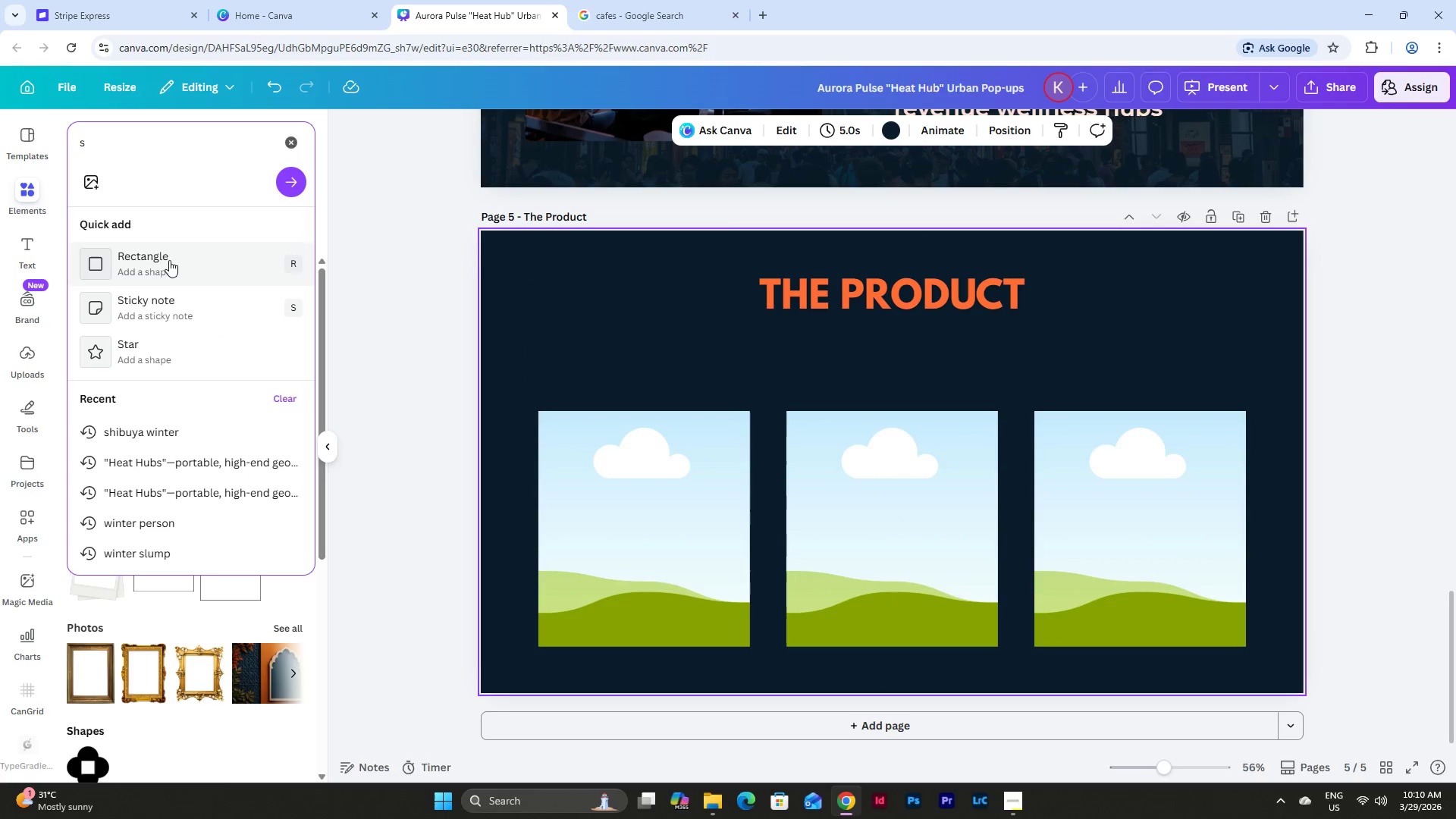 
left_click([168, 265])
 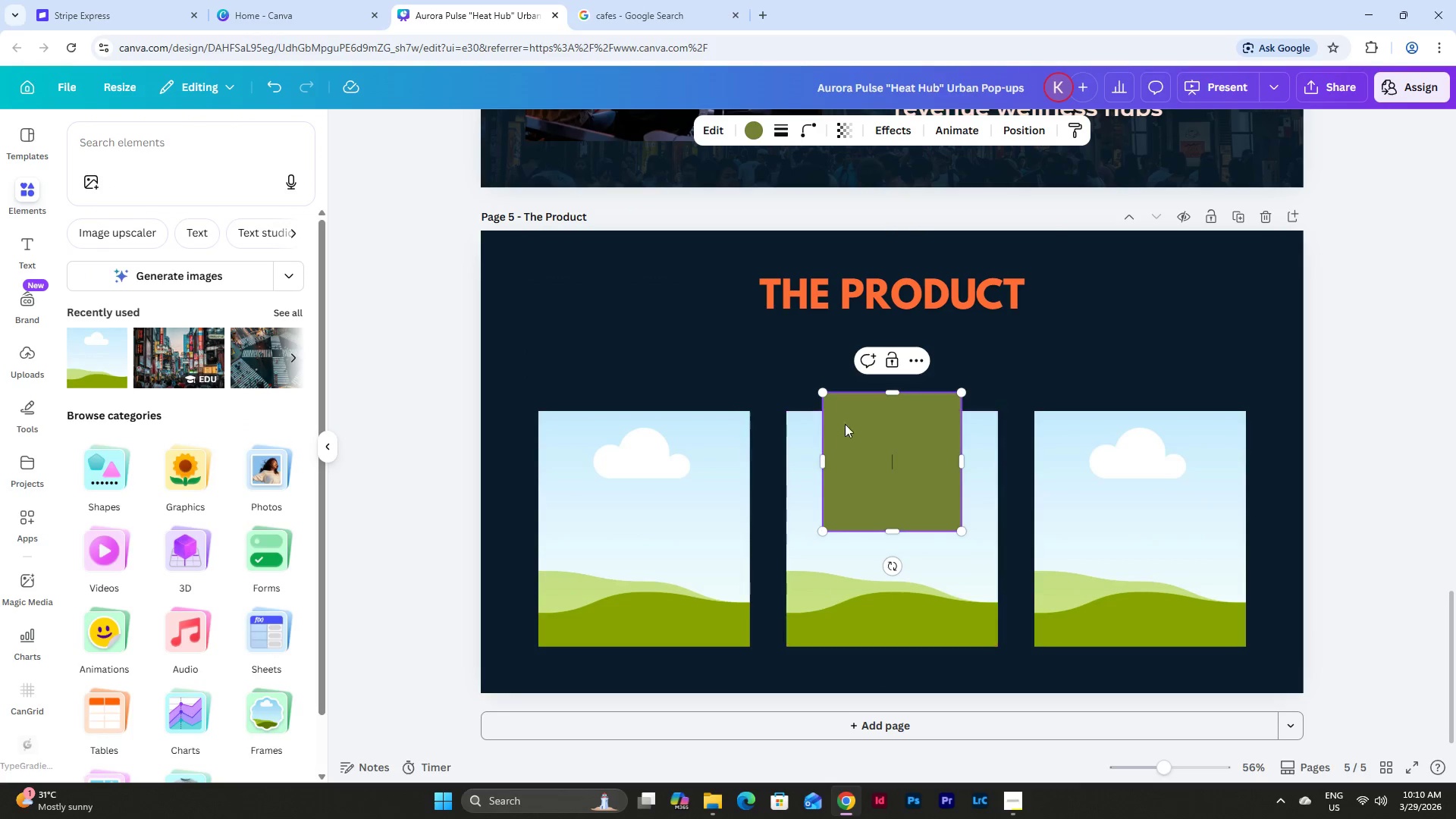 
left_click_drag(start_coordinate=[882, 430], to_coordinate=[595, 315])
 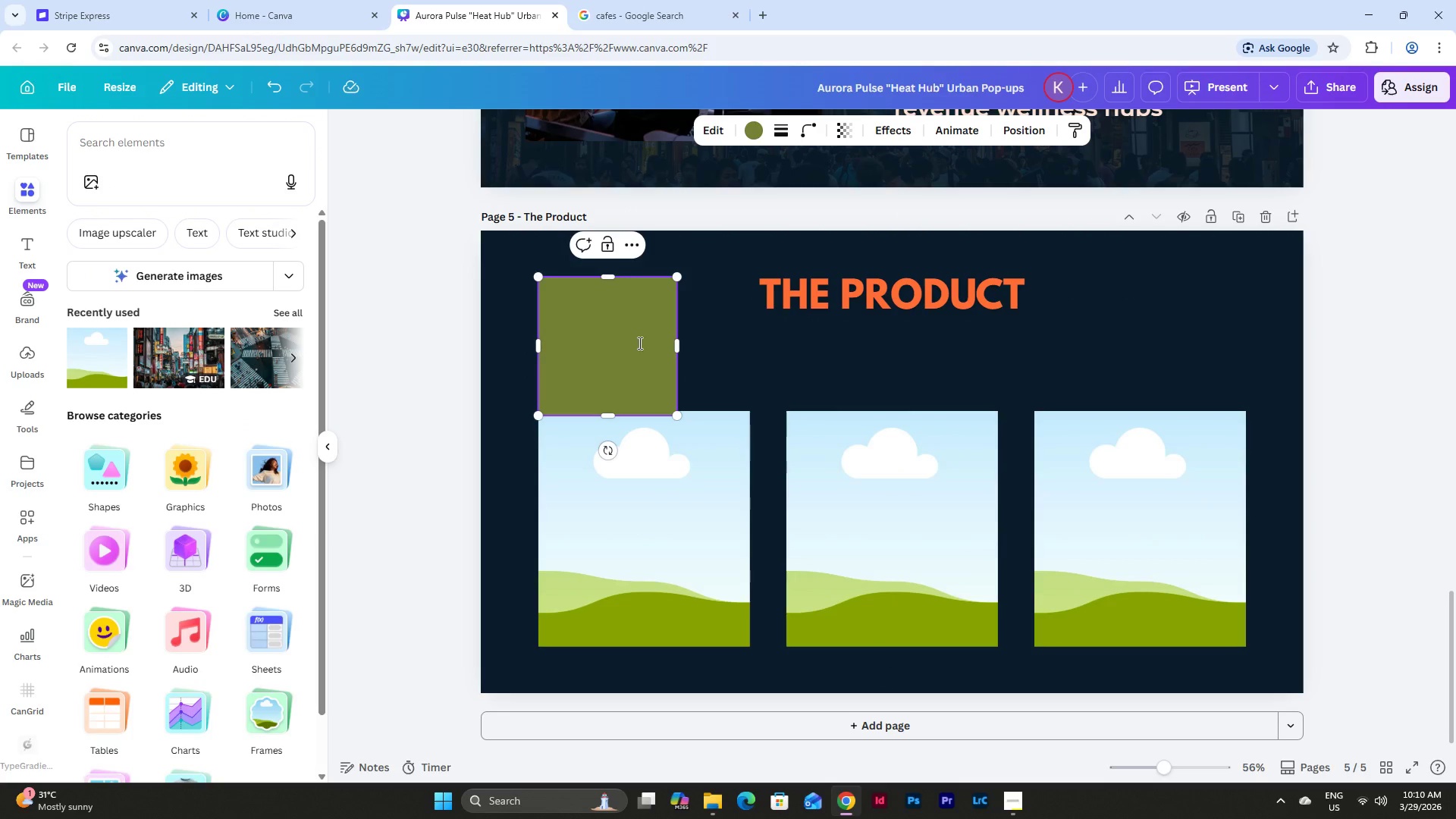 
left_click_drag(start_coordinate=[637, 343], to_coordinate=[636, 327])
 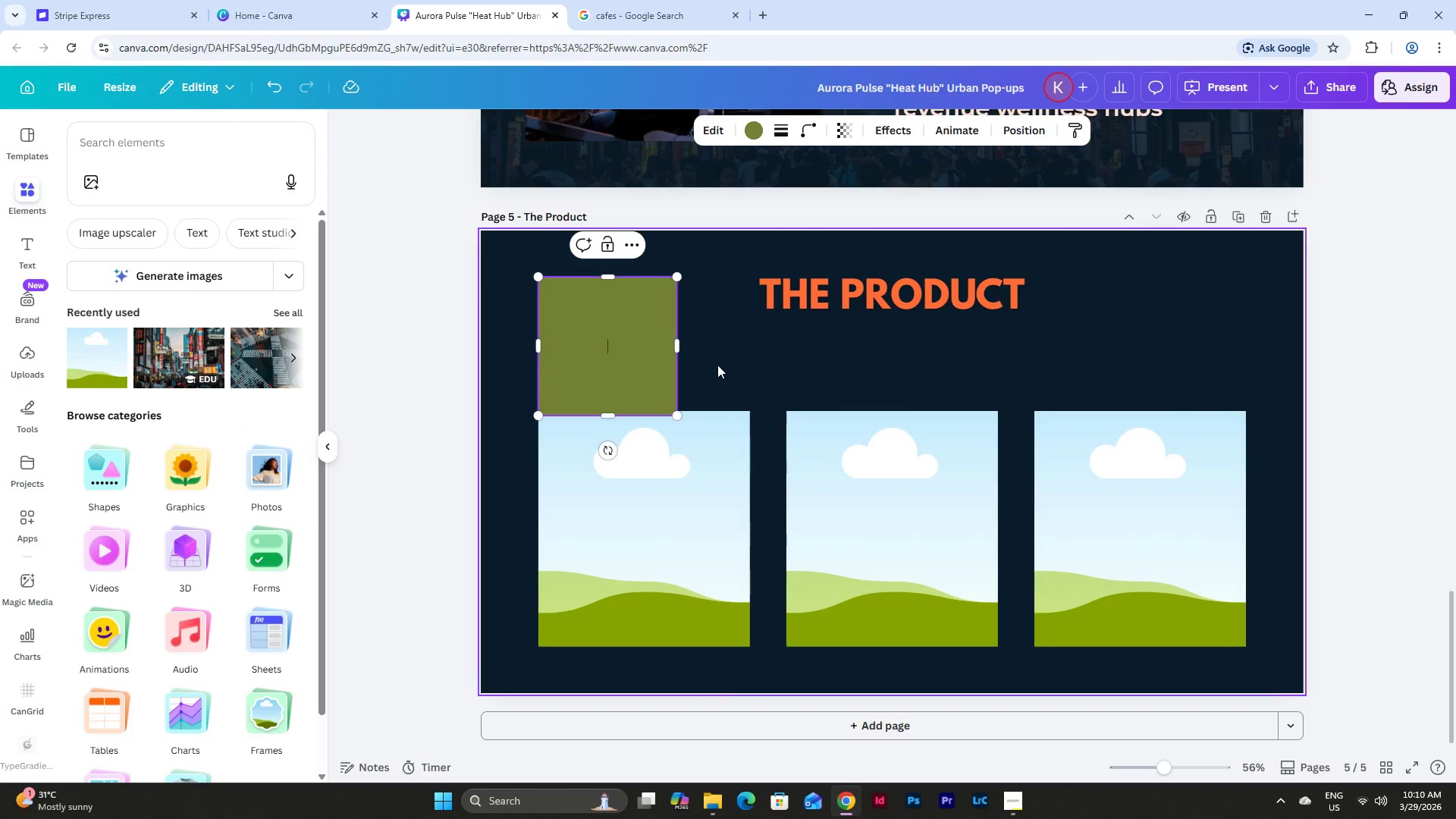 
left_click([717, 365])
 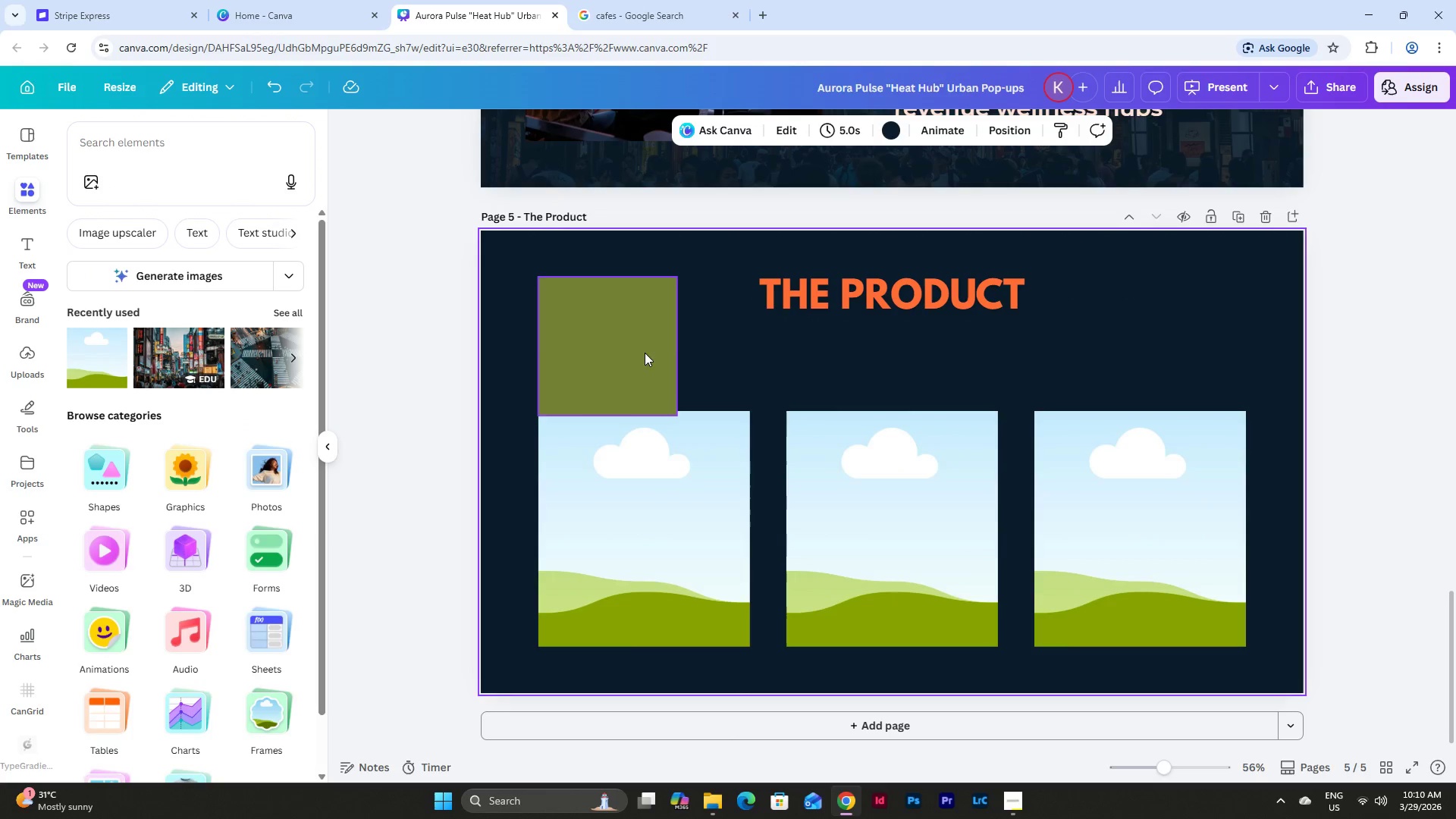 
left_click_drag(start_coordinate=[636, 349], to_coordinate=[636, 344])
 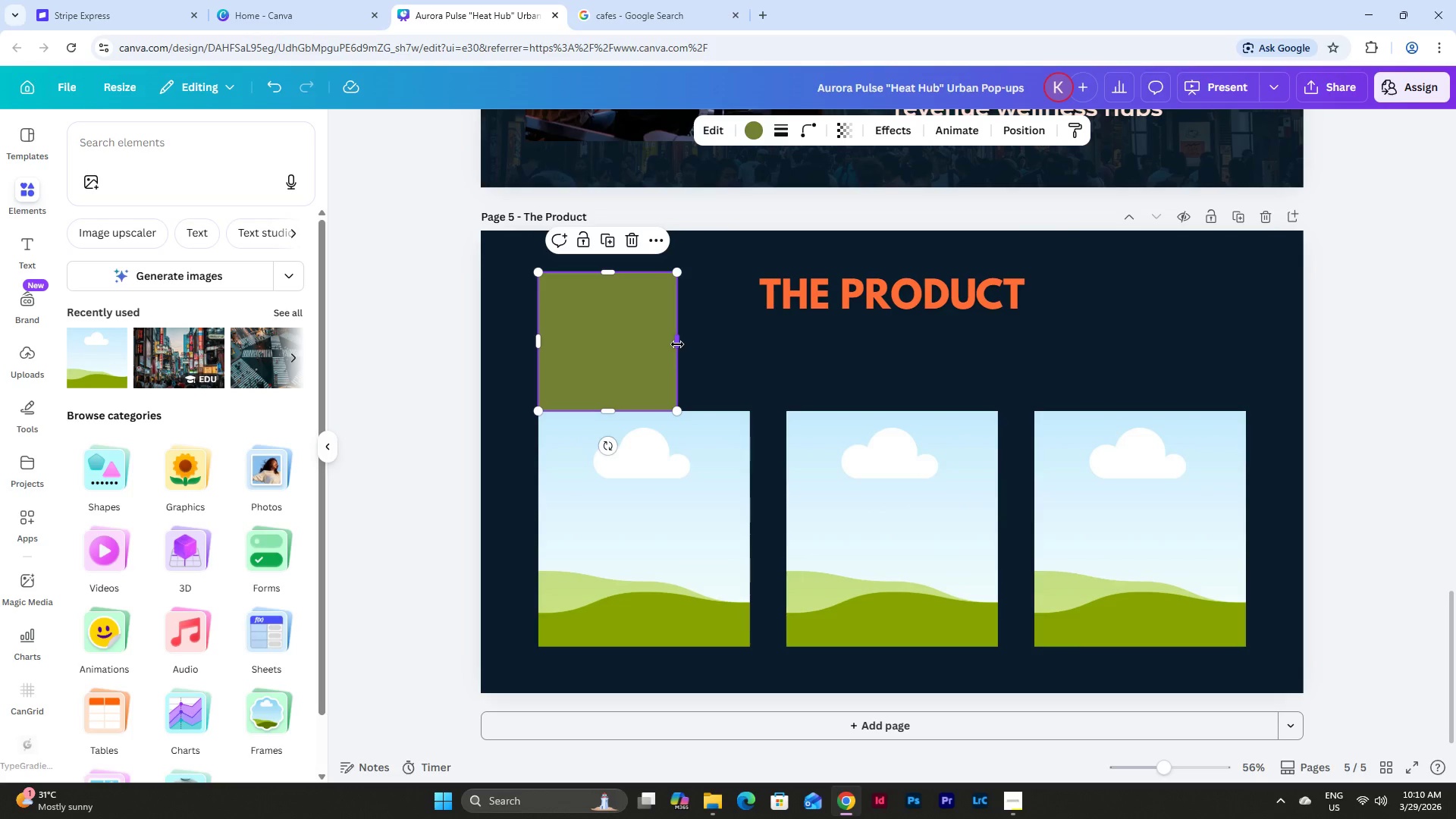 
left_click_drag(start_coordinate=[677, 344], to_coordinate=[752, 350])
 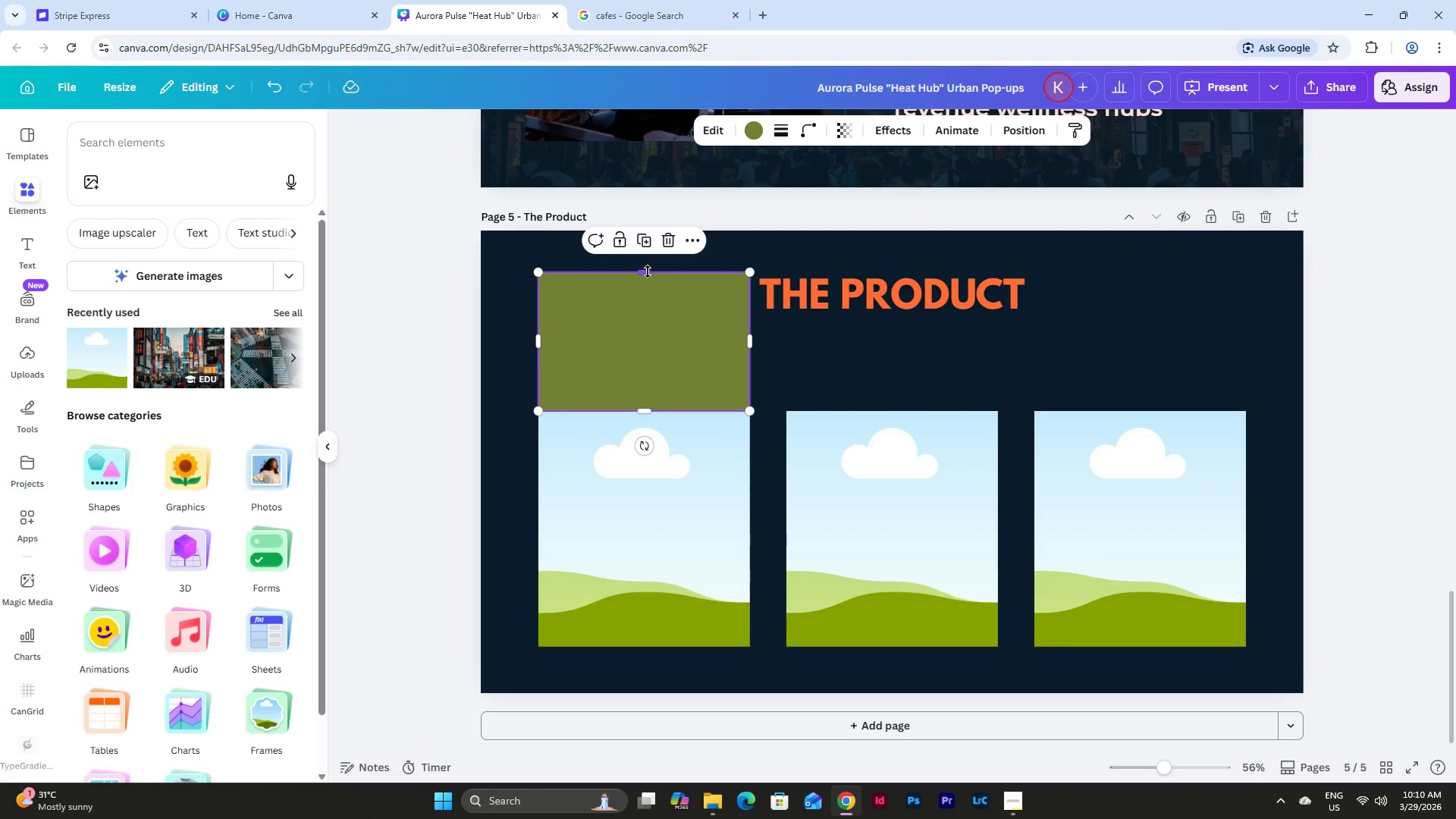 
left_click_drag(start_coordinate=[648, 271], to_coordinate=[654, 356])
 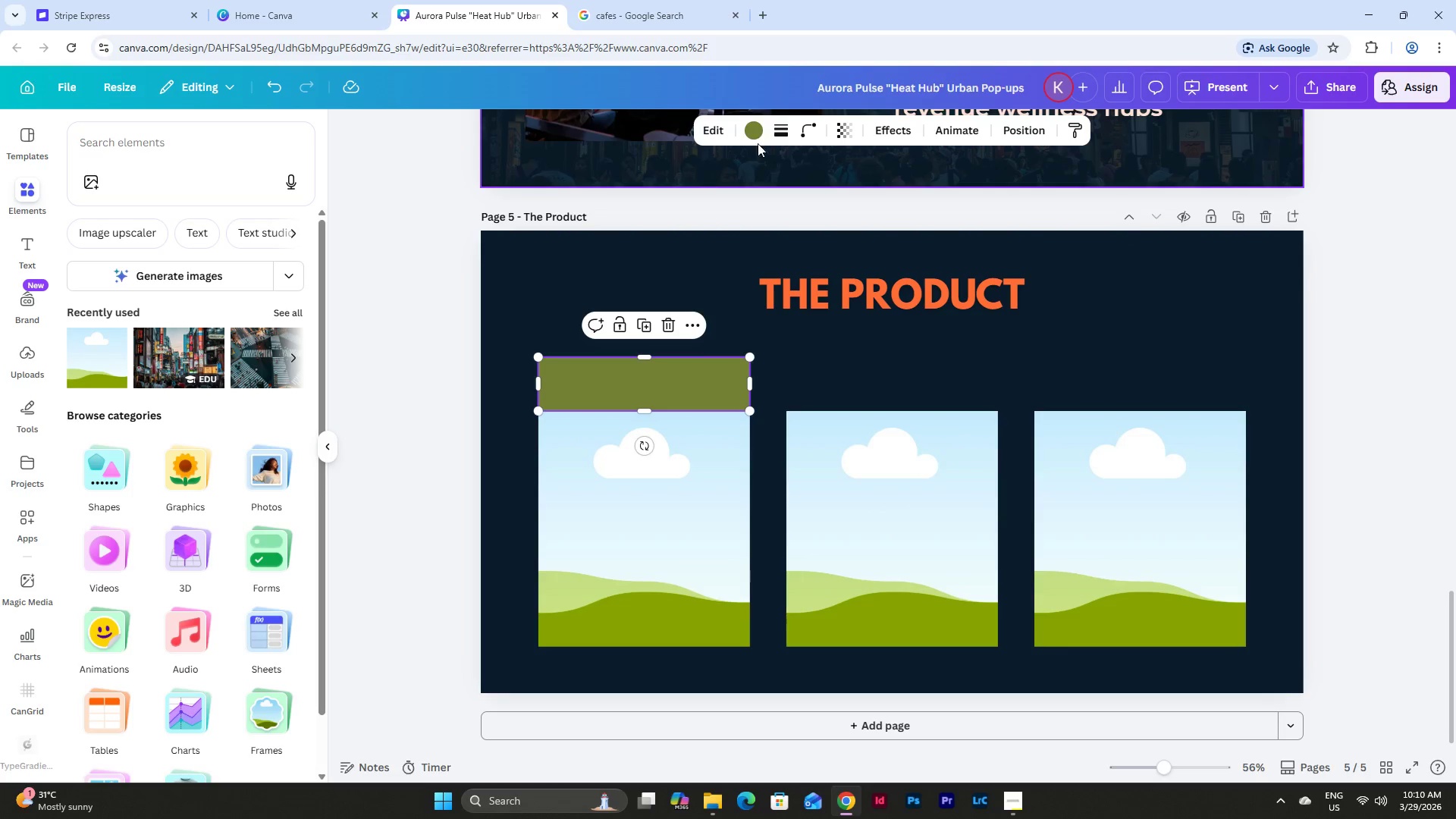 
left_click([757, 131])
 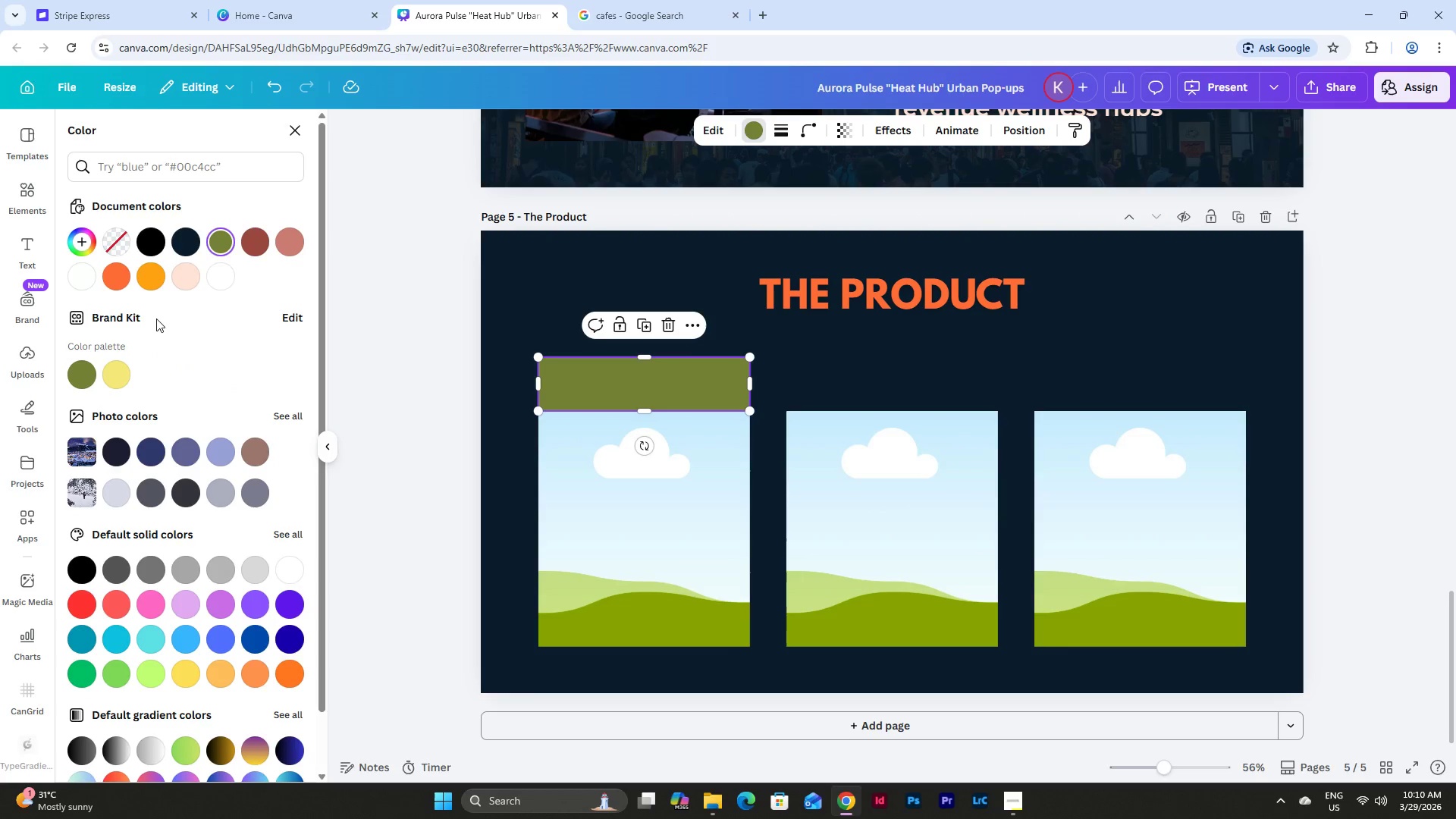 
left_click([155, 281])
 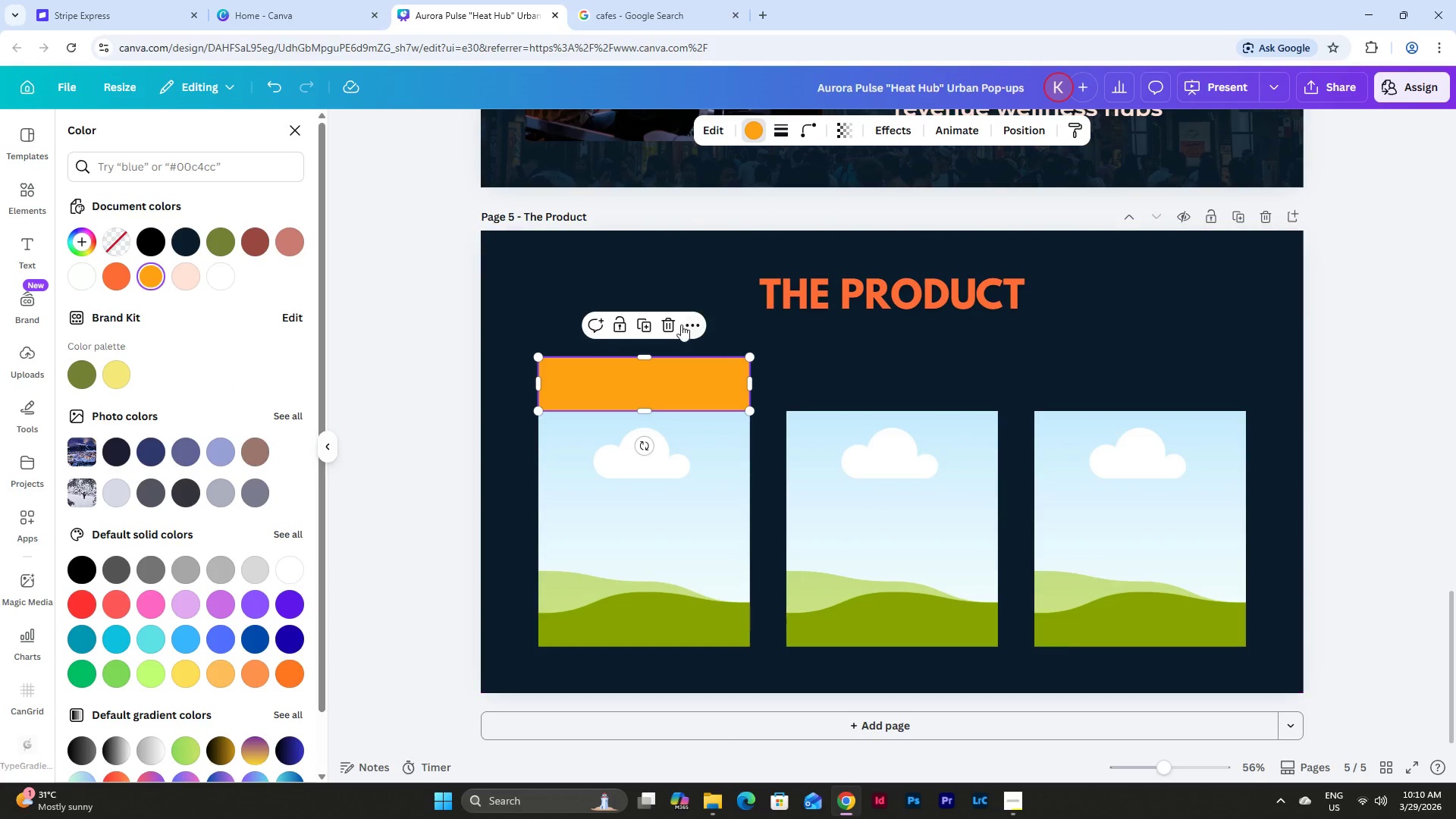 
left_click([648, 319])
 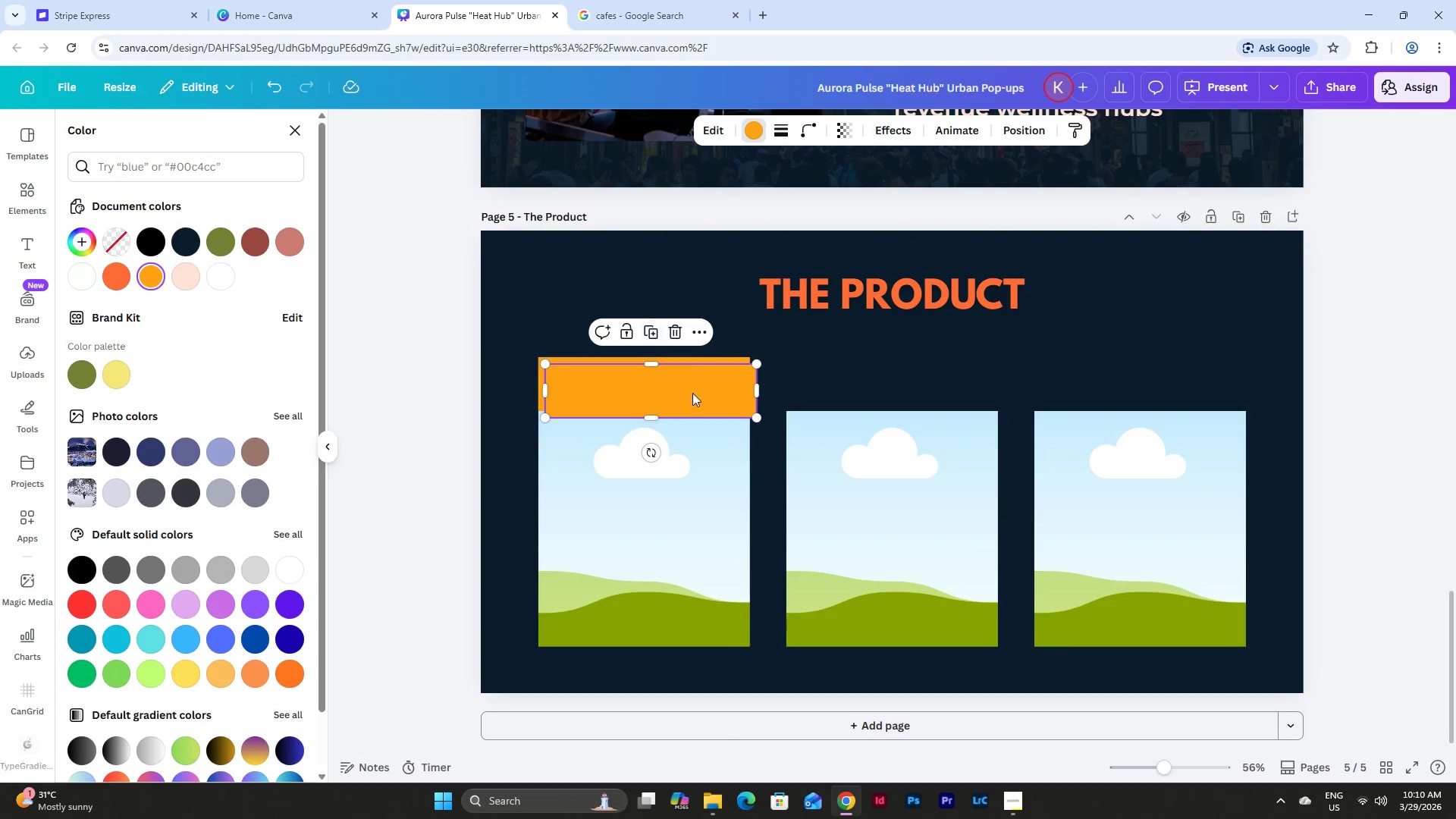 
left_click_drag(start_coordinate=[692, 395], to_coordinate=[936, 387])
 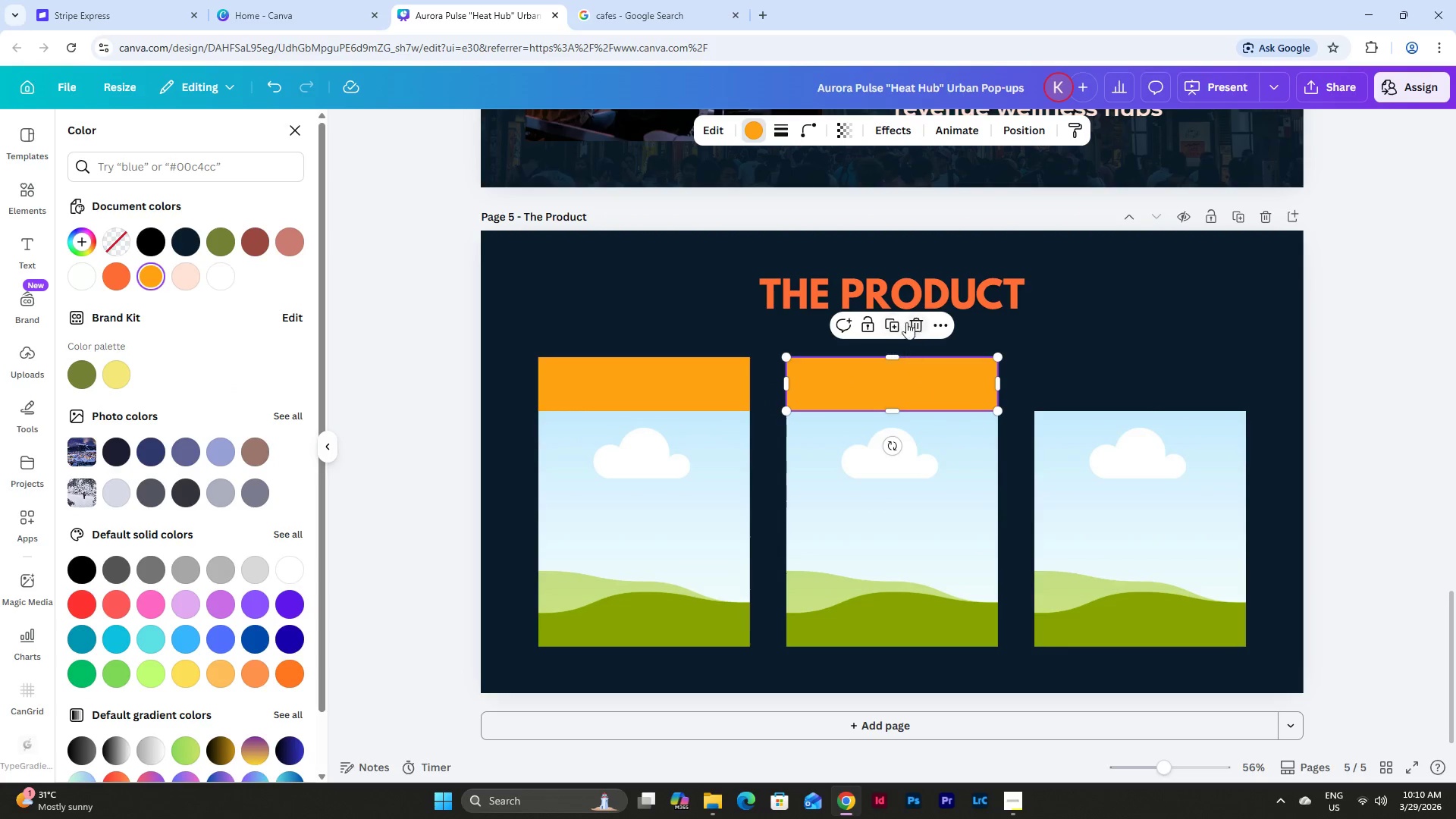 
left_click([890, 320])
 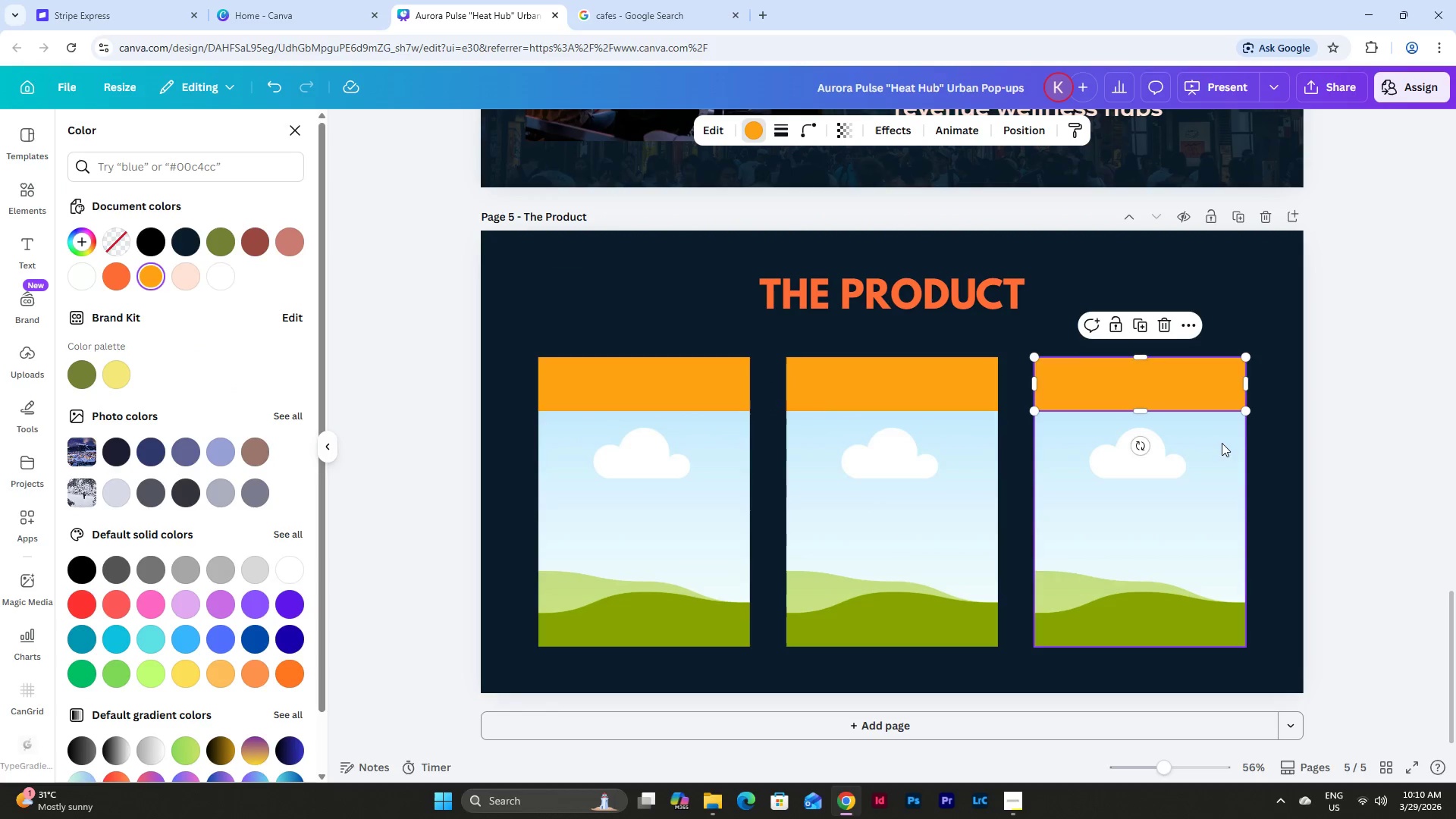 
left_click([1266, 424])
 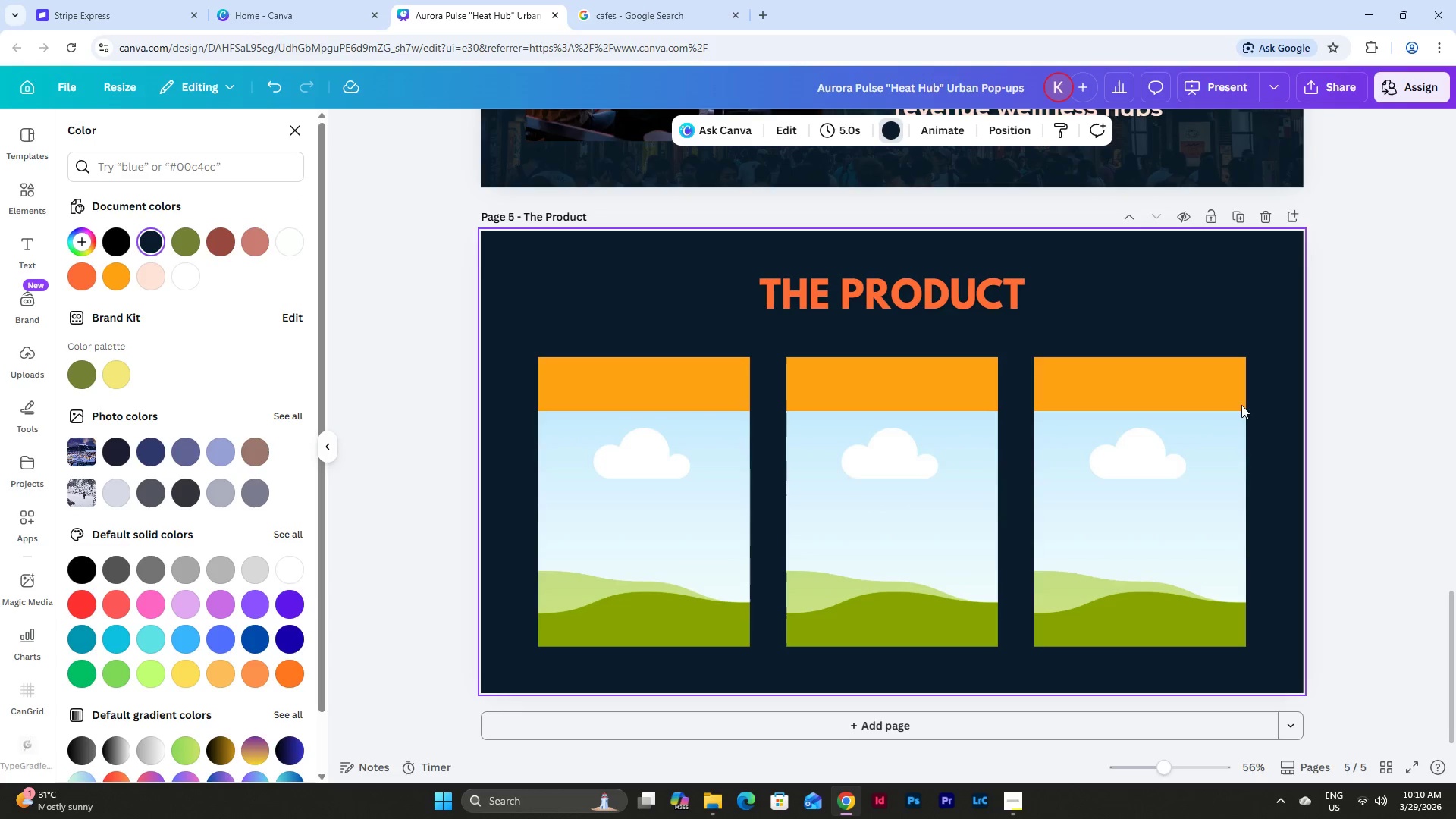 
left_click([1181, 374])
 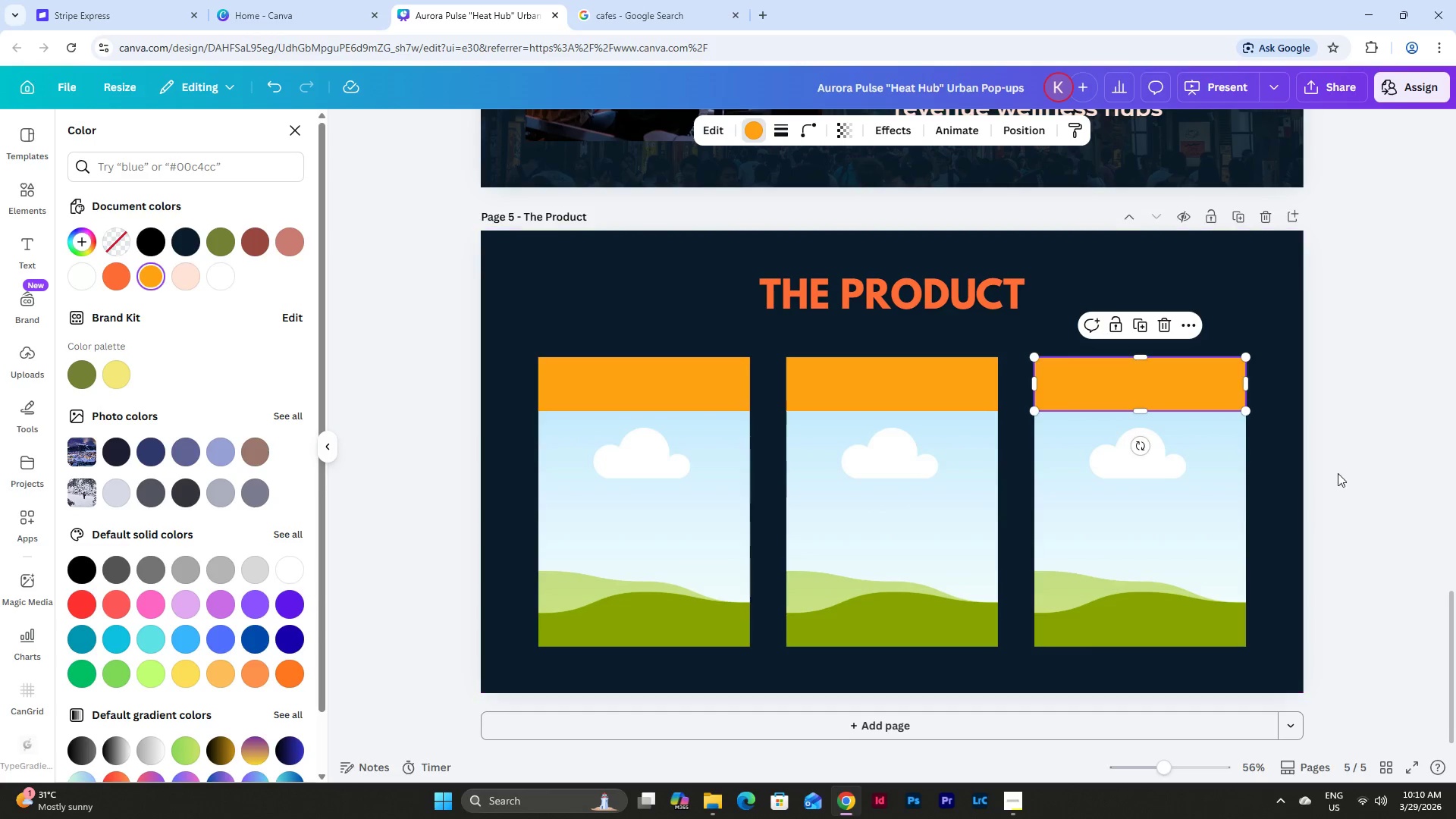 
left_click([1294, 455])
 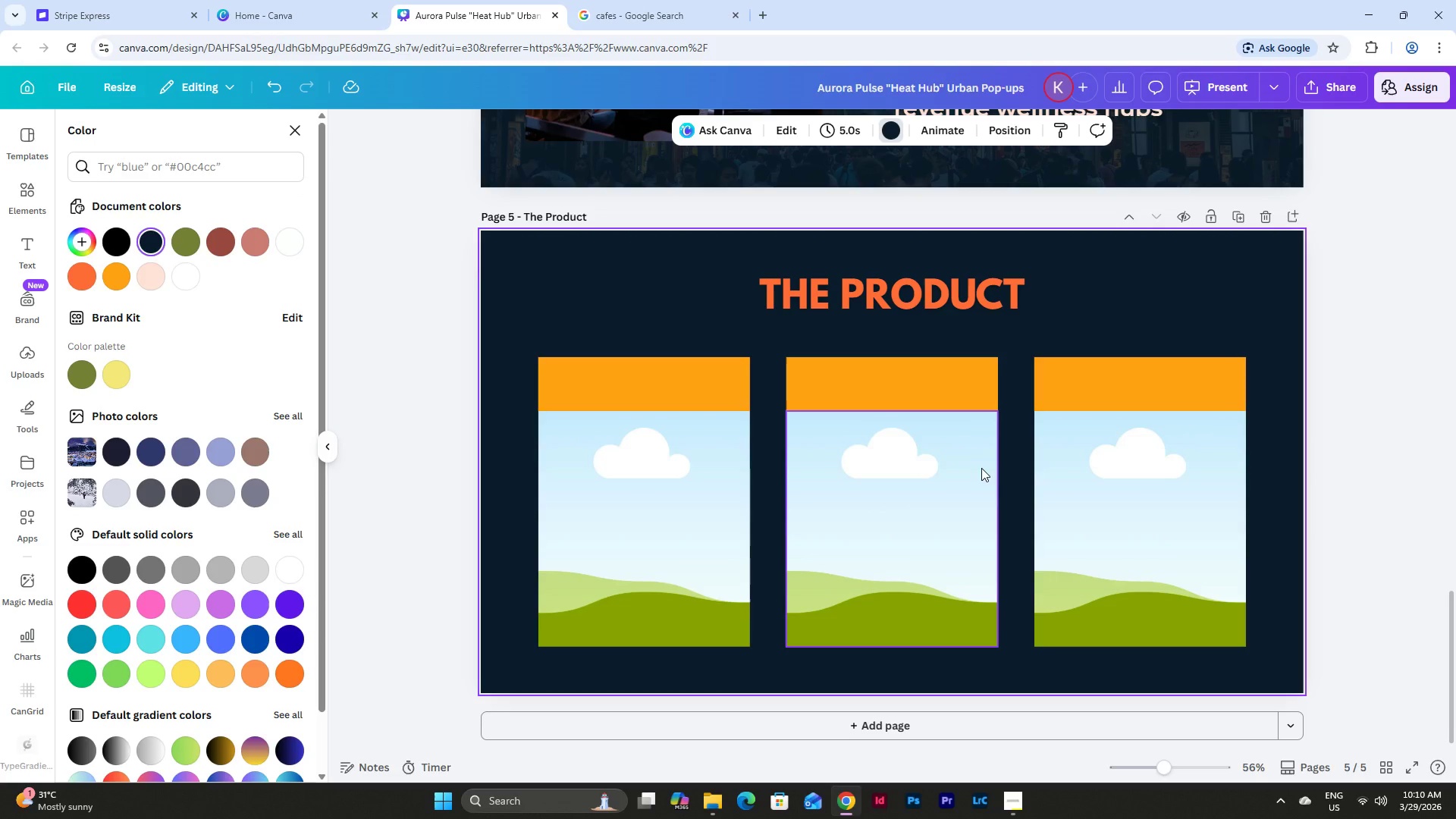 
left_click([692, 366])
 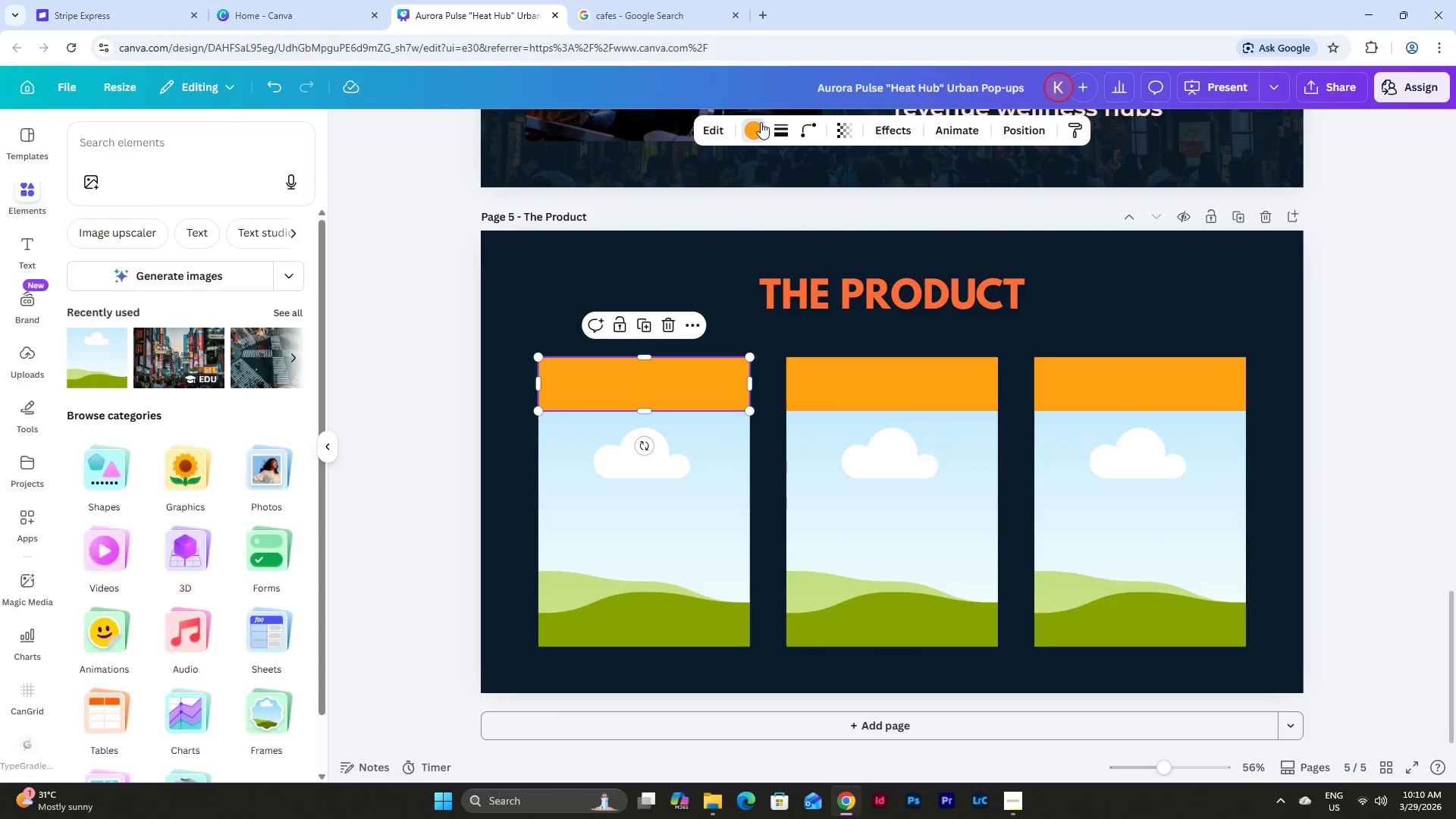 
double_click([760, 122])
 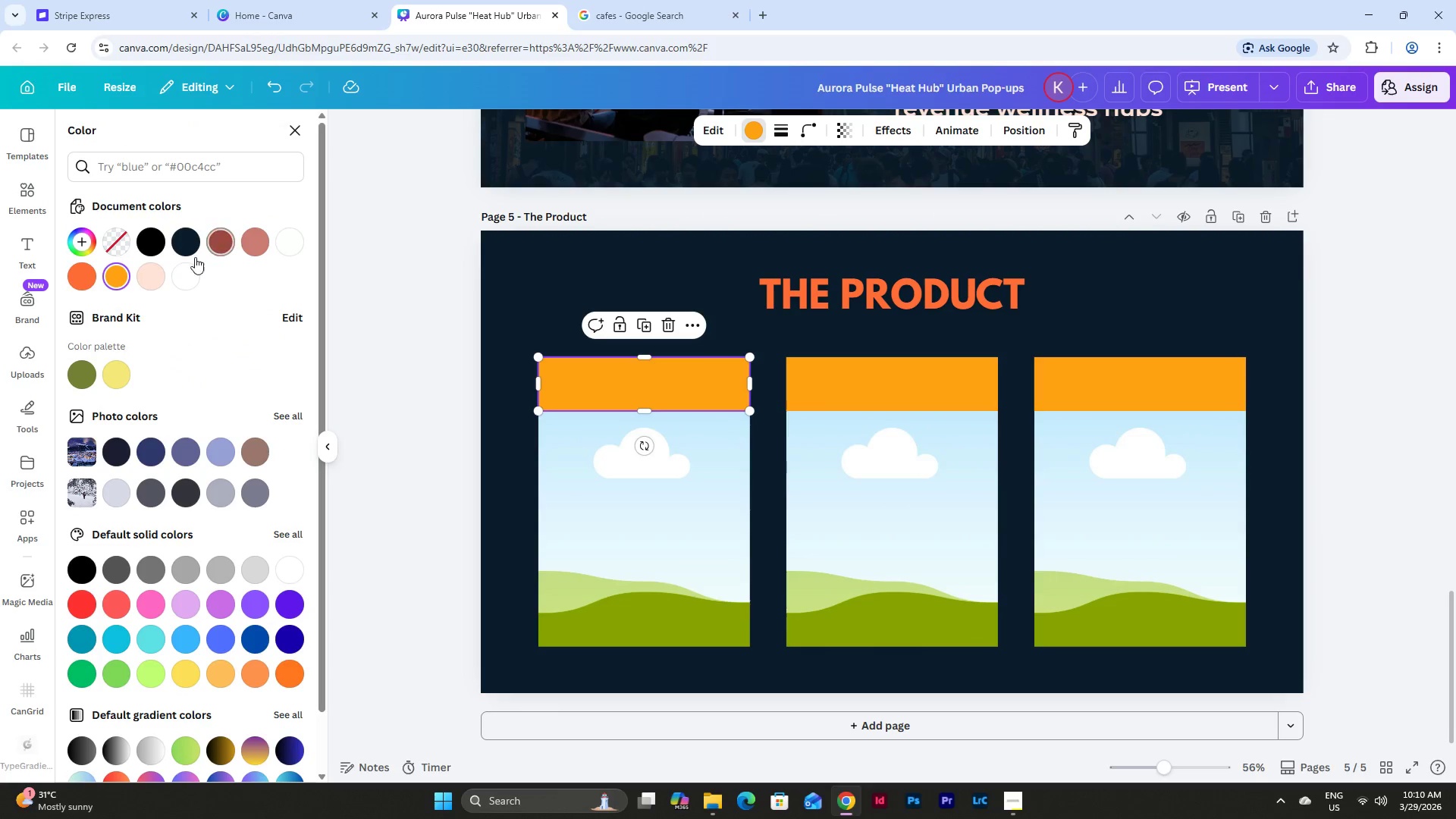 
left_click([143, 268])
 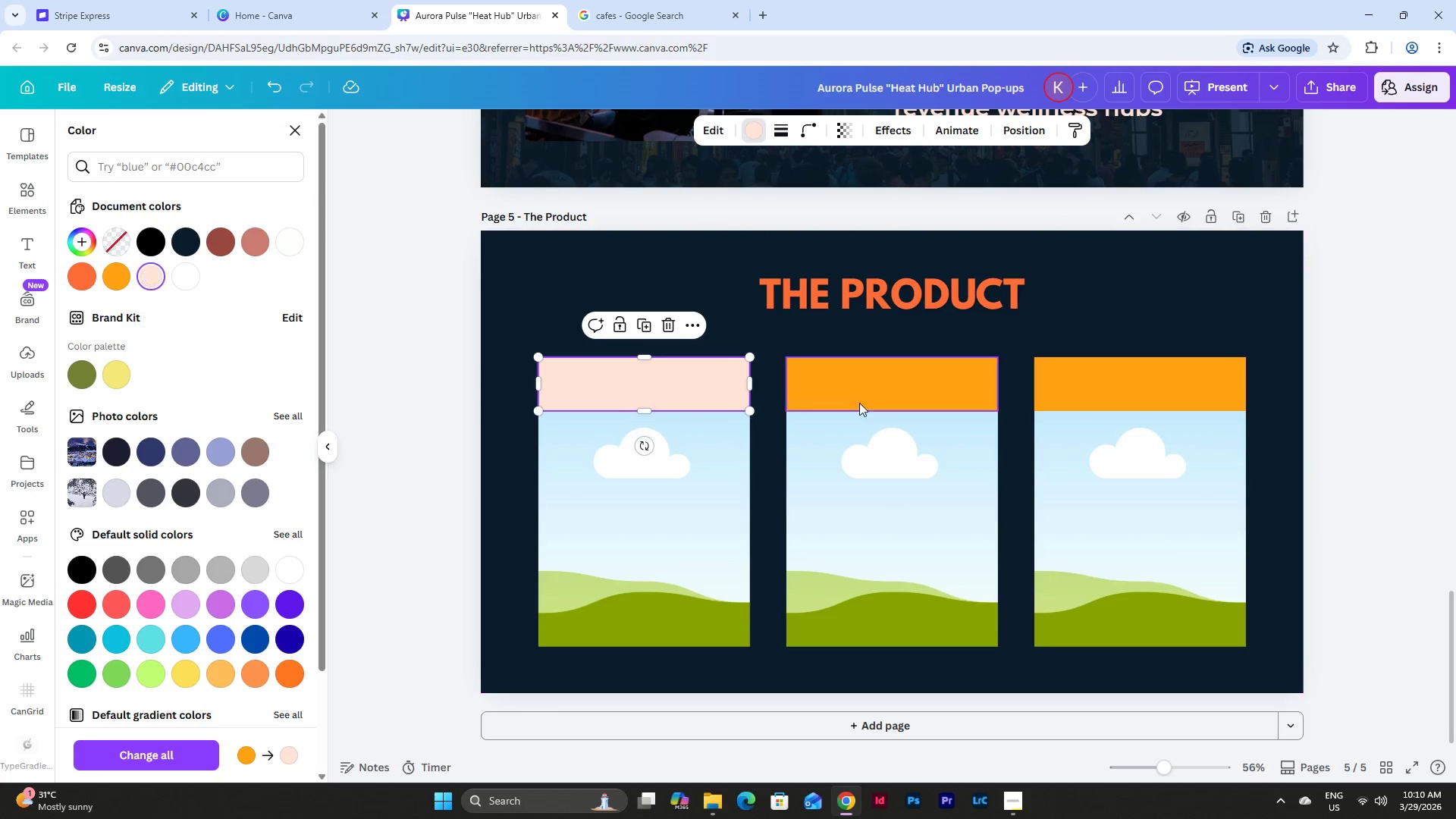 
left_click([920, 413])
 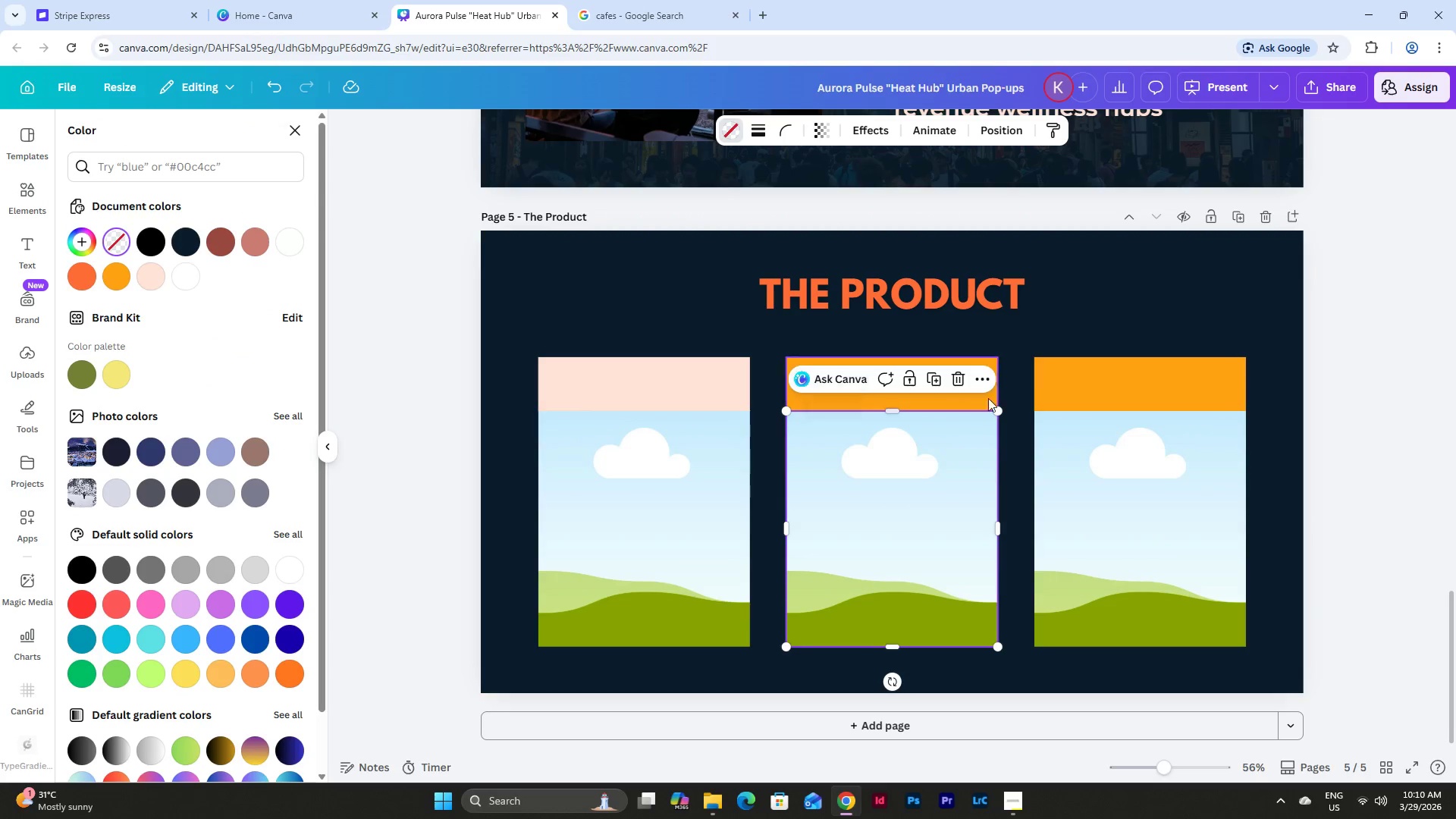 
left_click([1106, 373])
 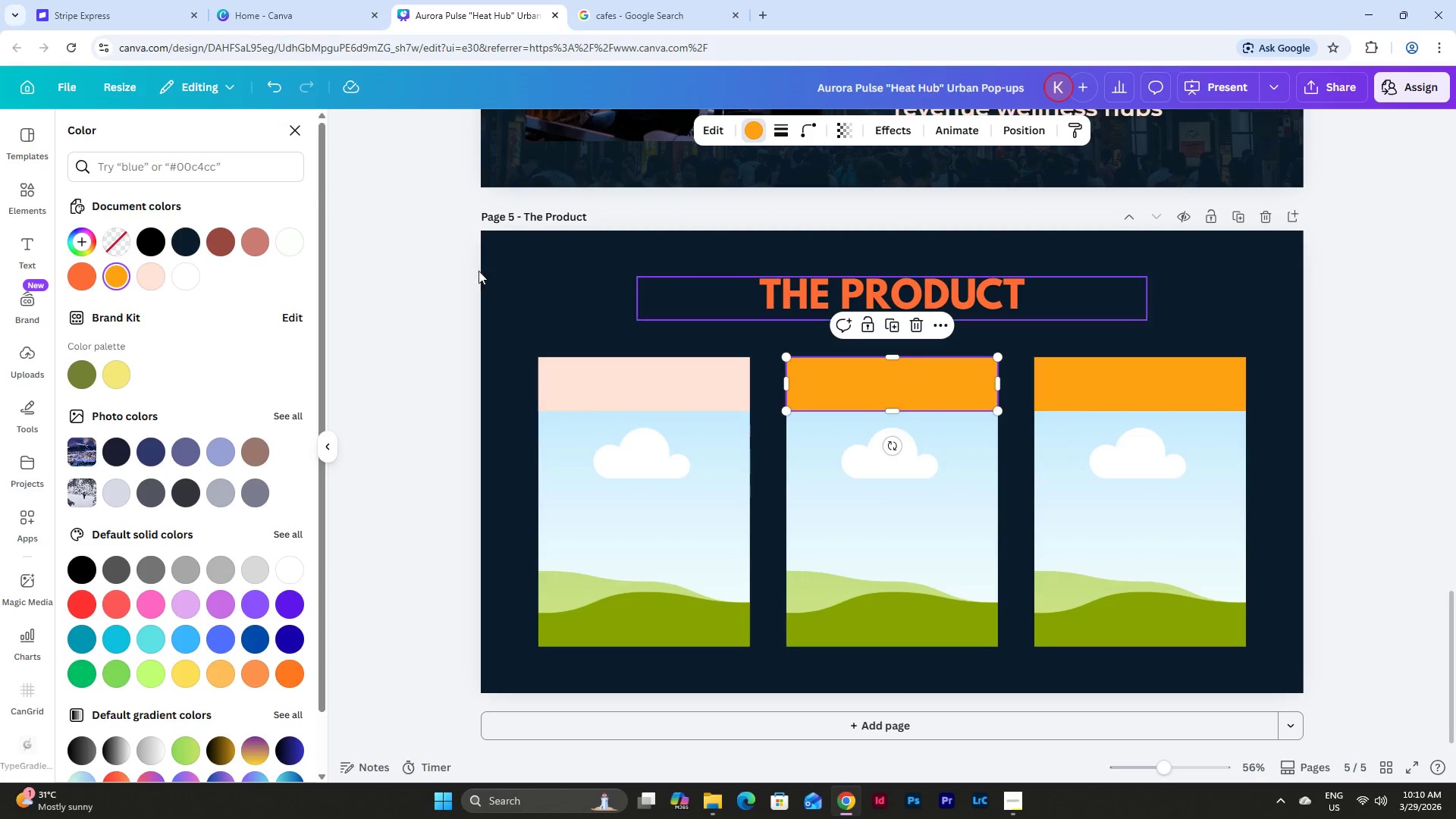 
mouse_move([149, 269])
 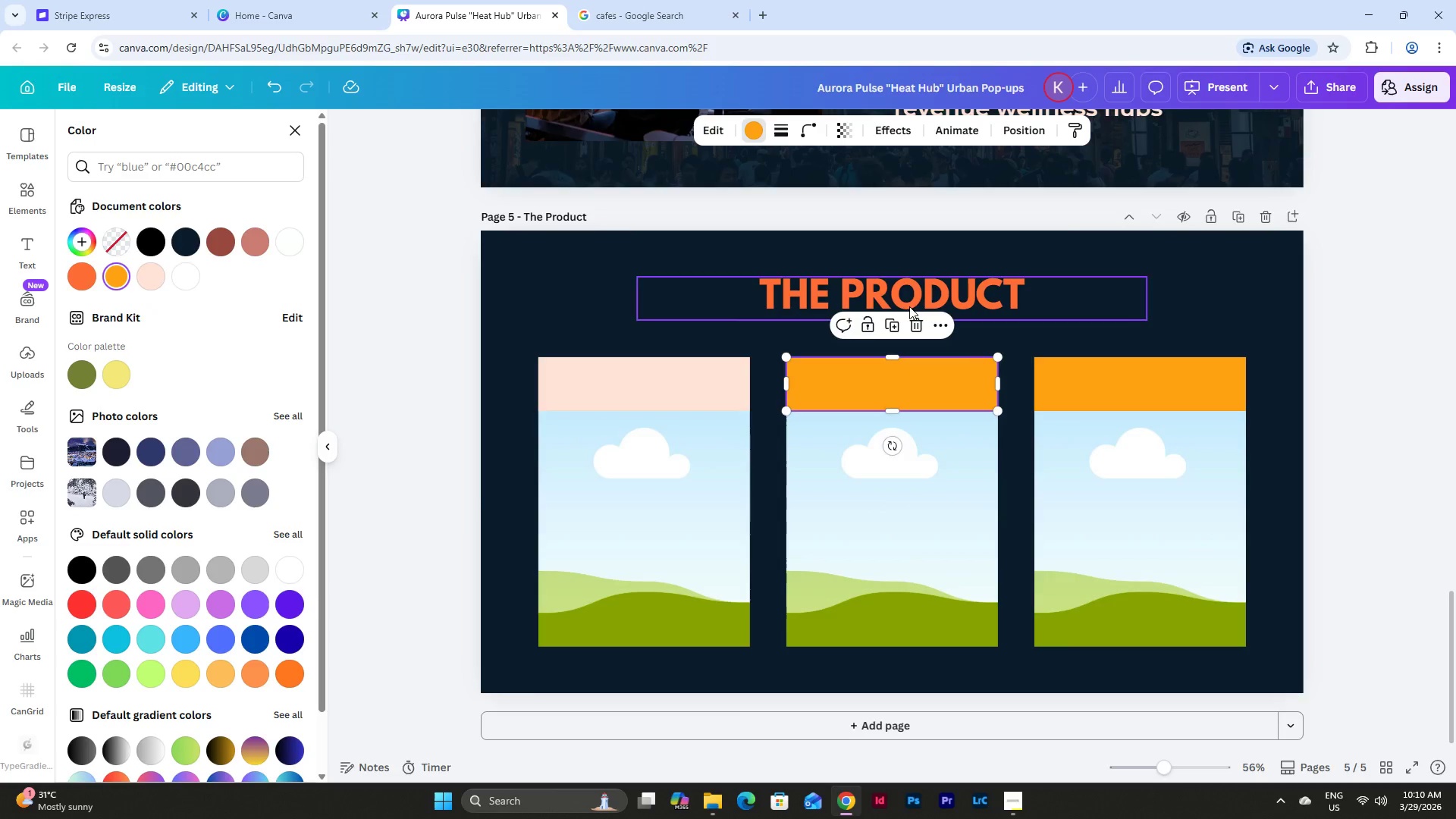 
scroll: coordinate [923, 318], scroll_direction: up, amount: 4.0
 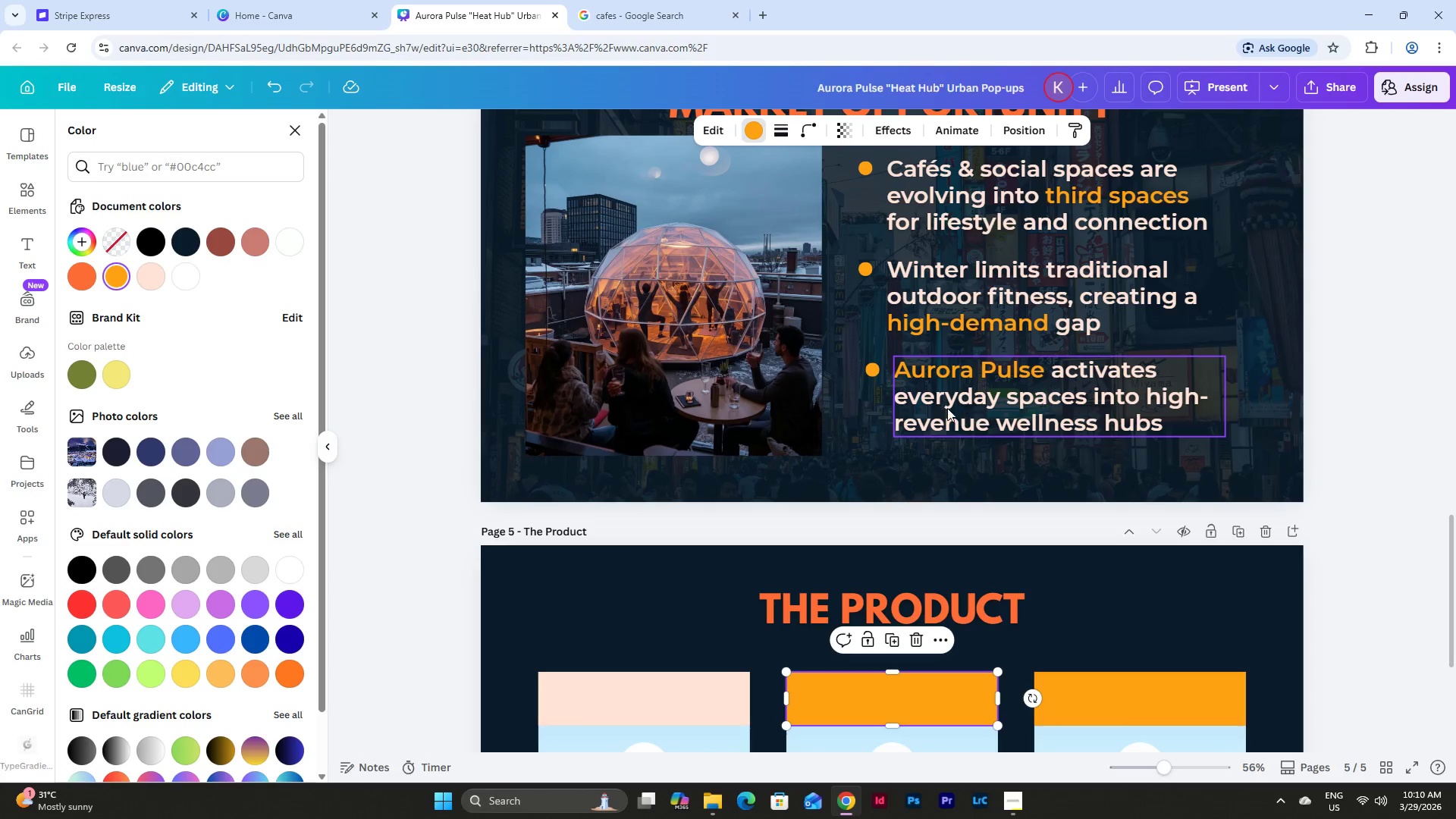 
scroll: coordinate [897, 413], scroll_direction: down, amount: 2.0
 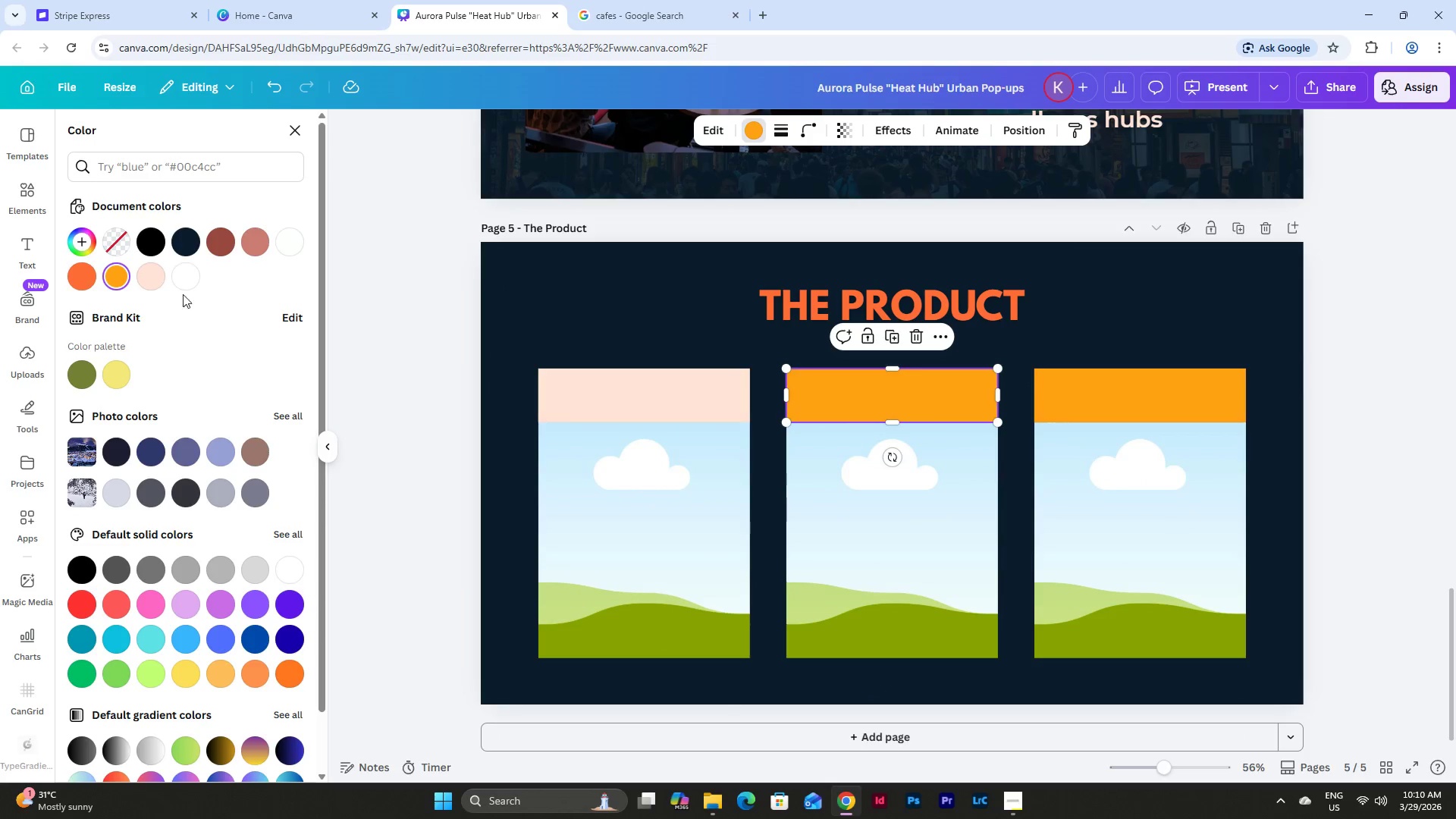 
left_click([157, 275])
 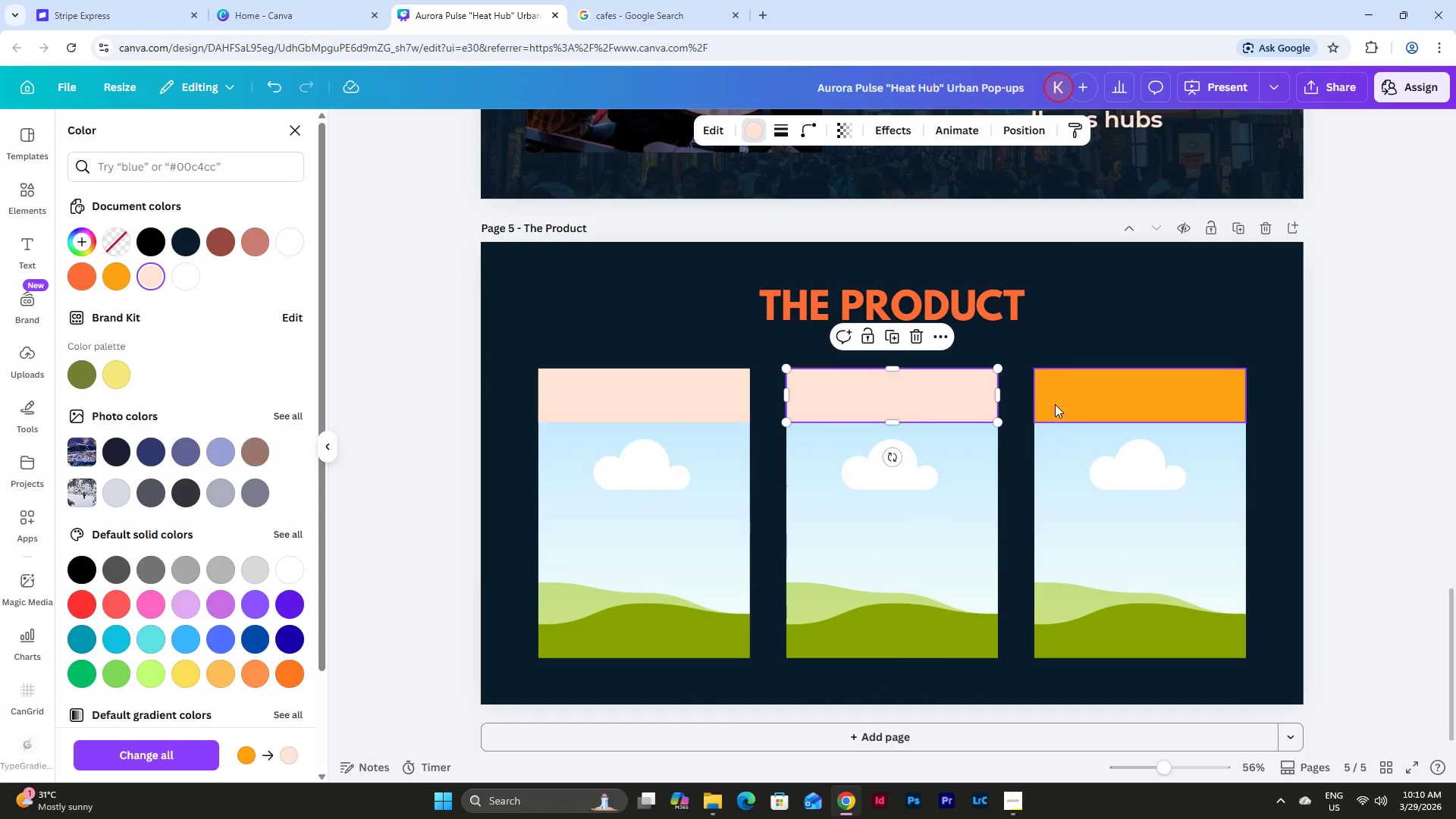 
left_click([1081, 388])
 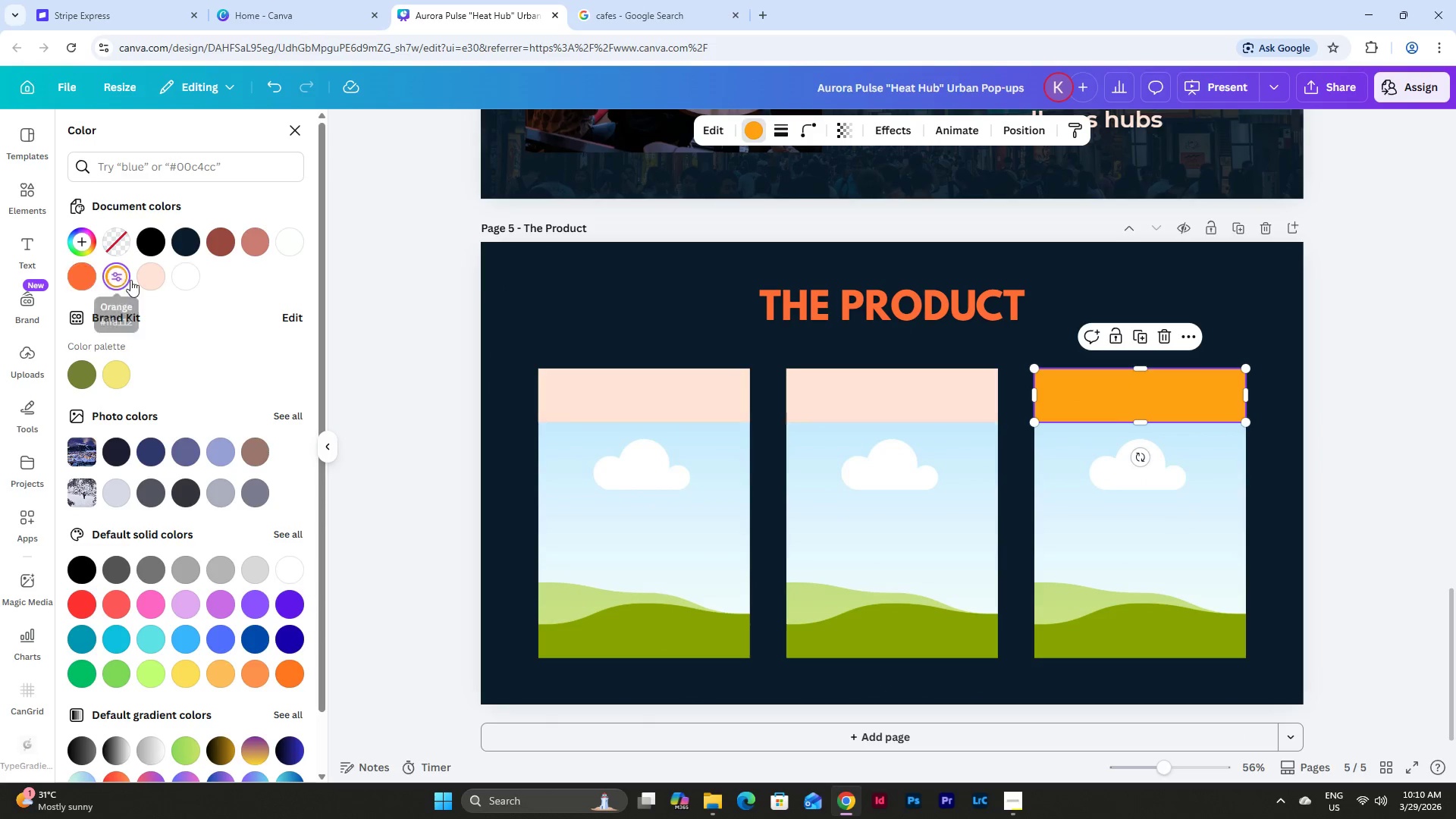 
left_click([146, 278])
 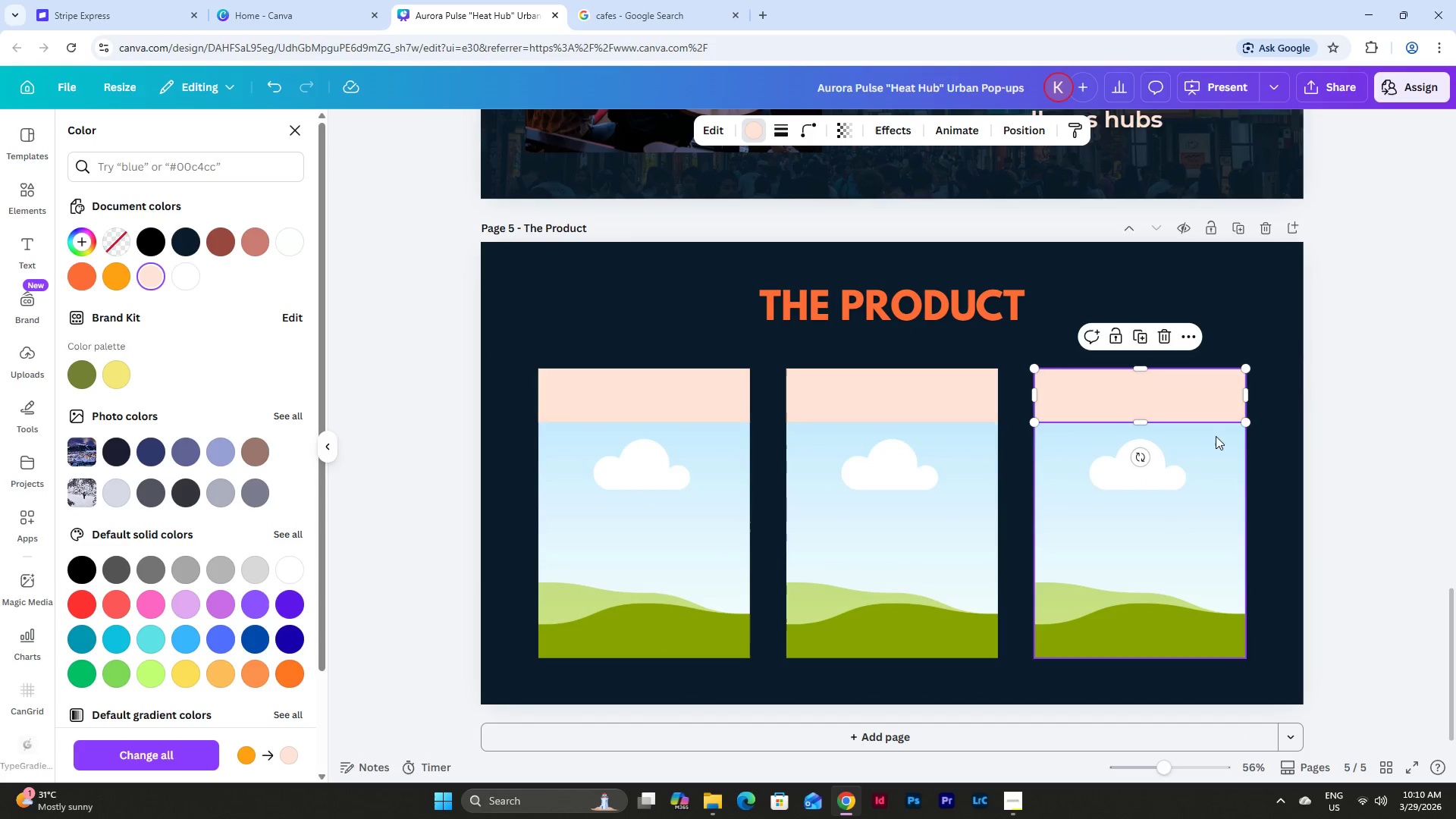 
left_click([828, 392])
 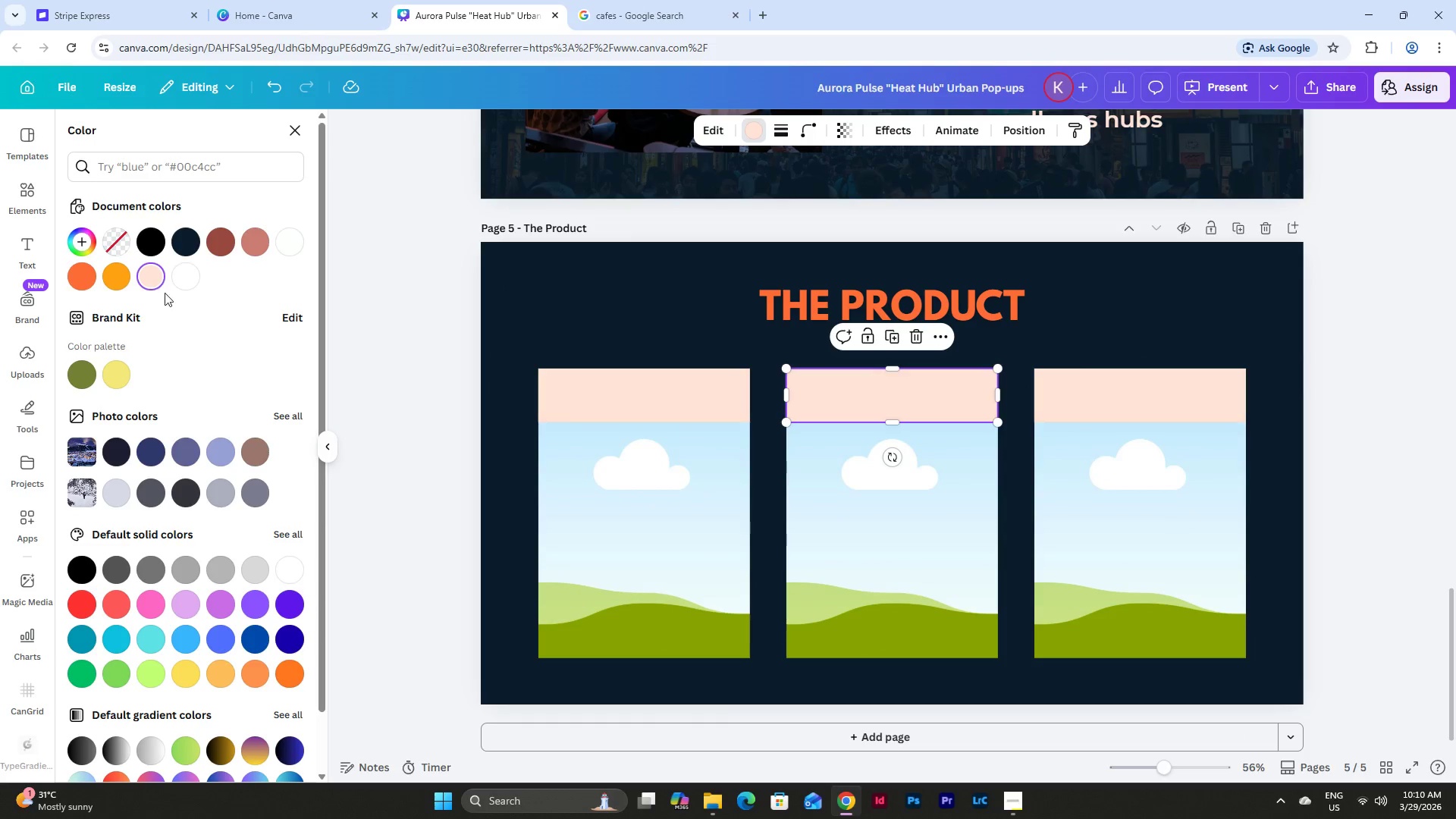 
left_click([121, 278])
 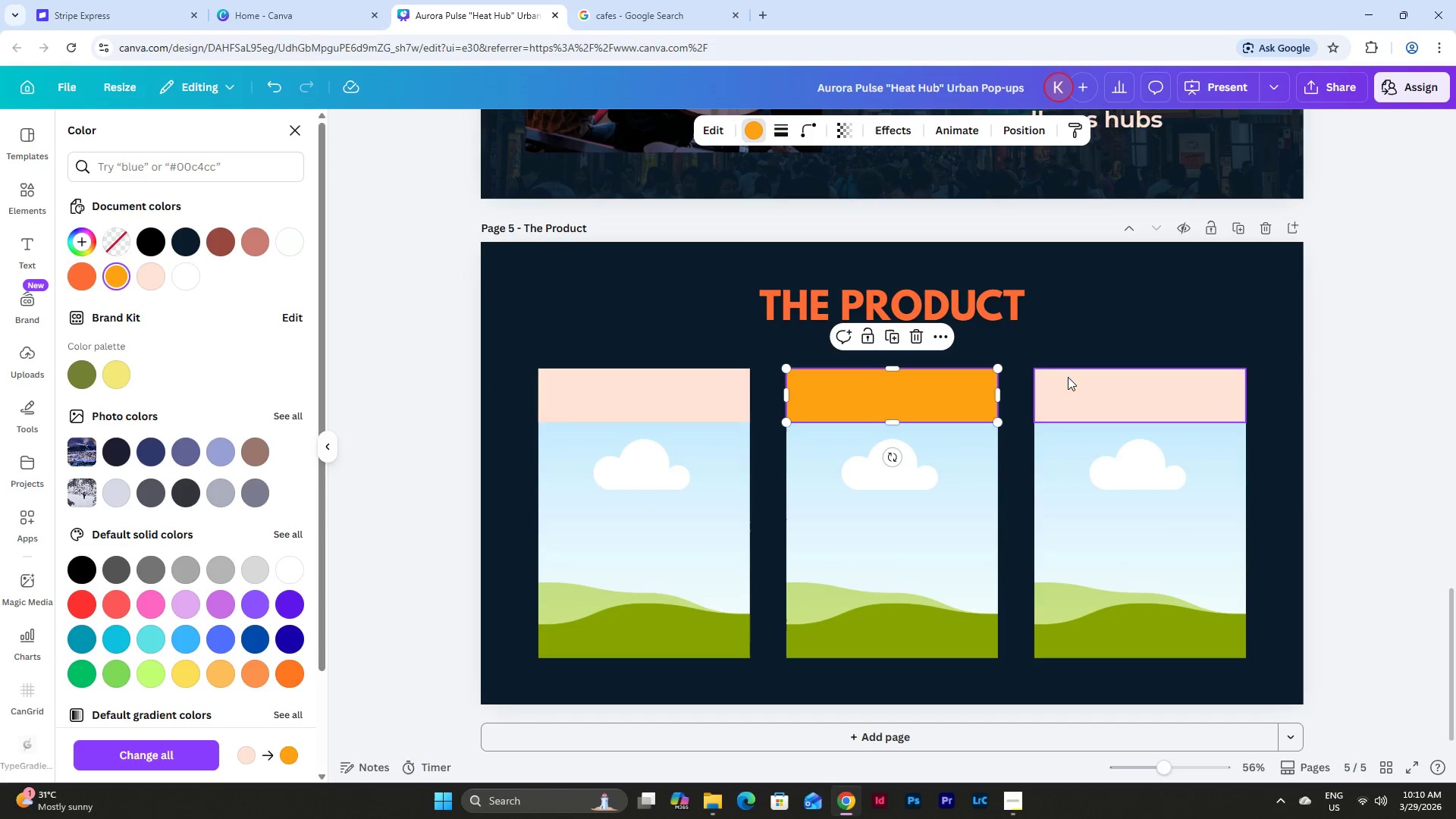 
left_click([1075, 377])
 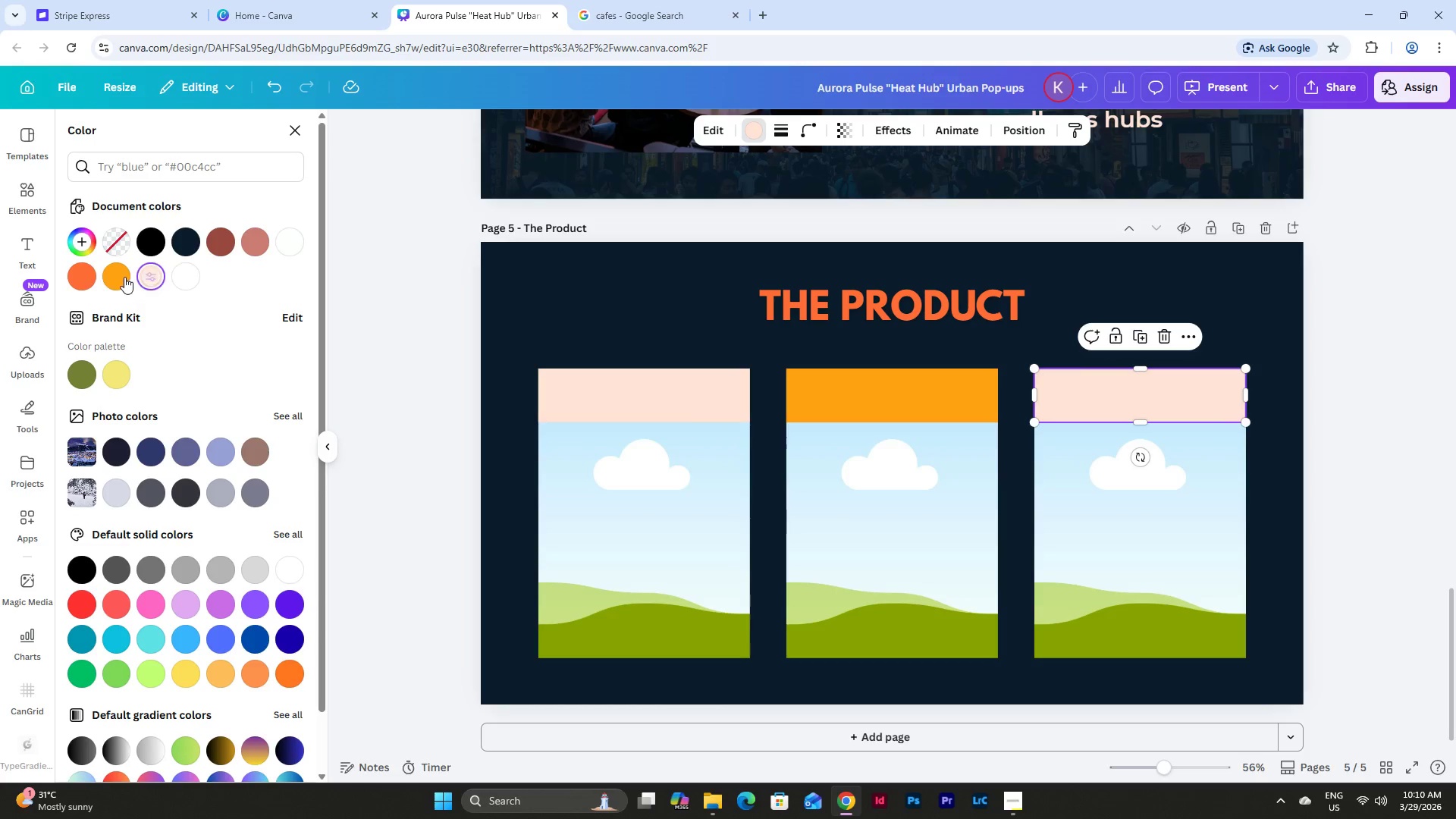 
left_click([80, 282])
 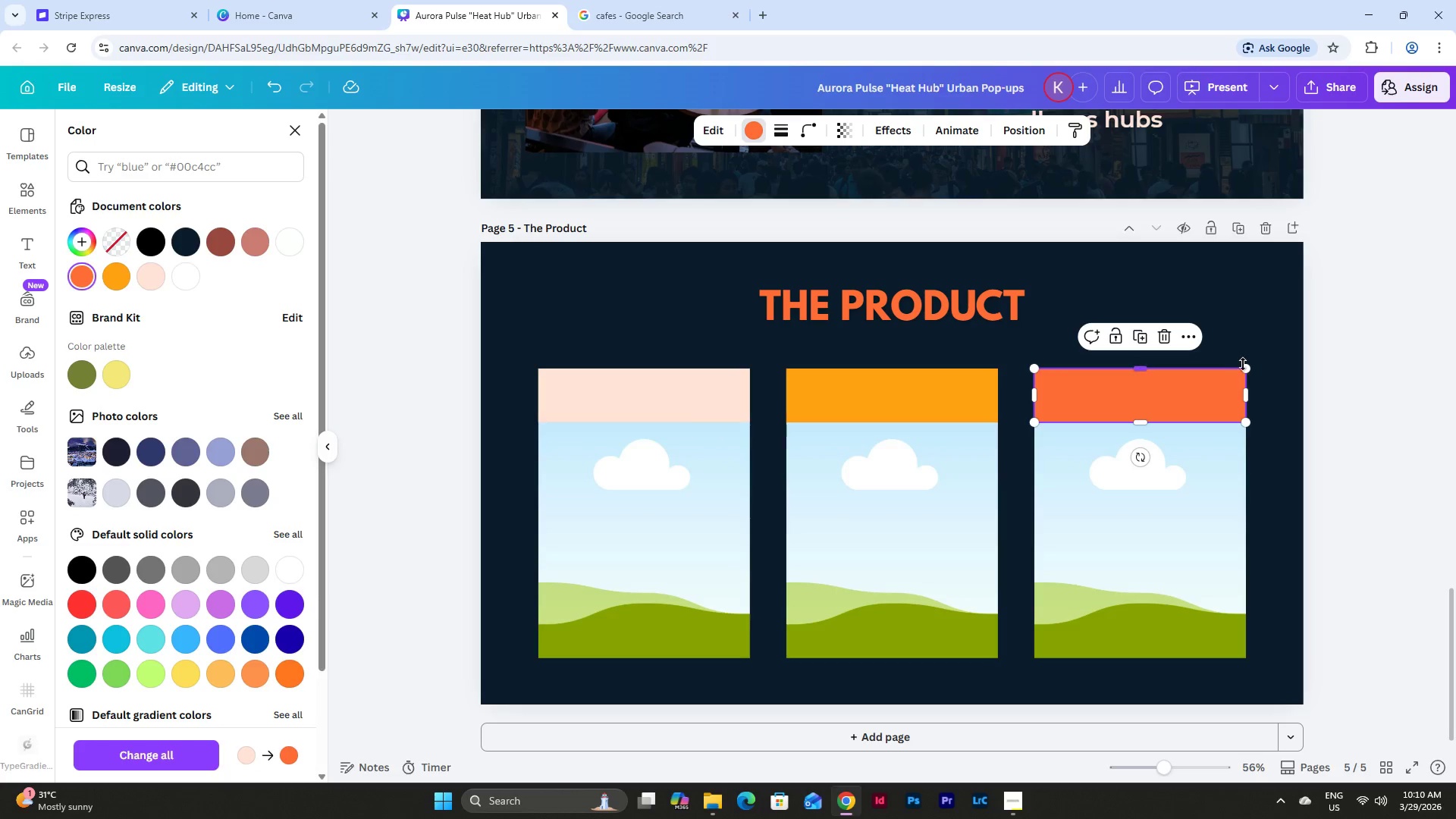 
left_click([1259, 337])
 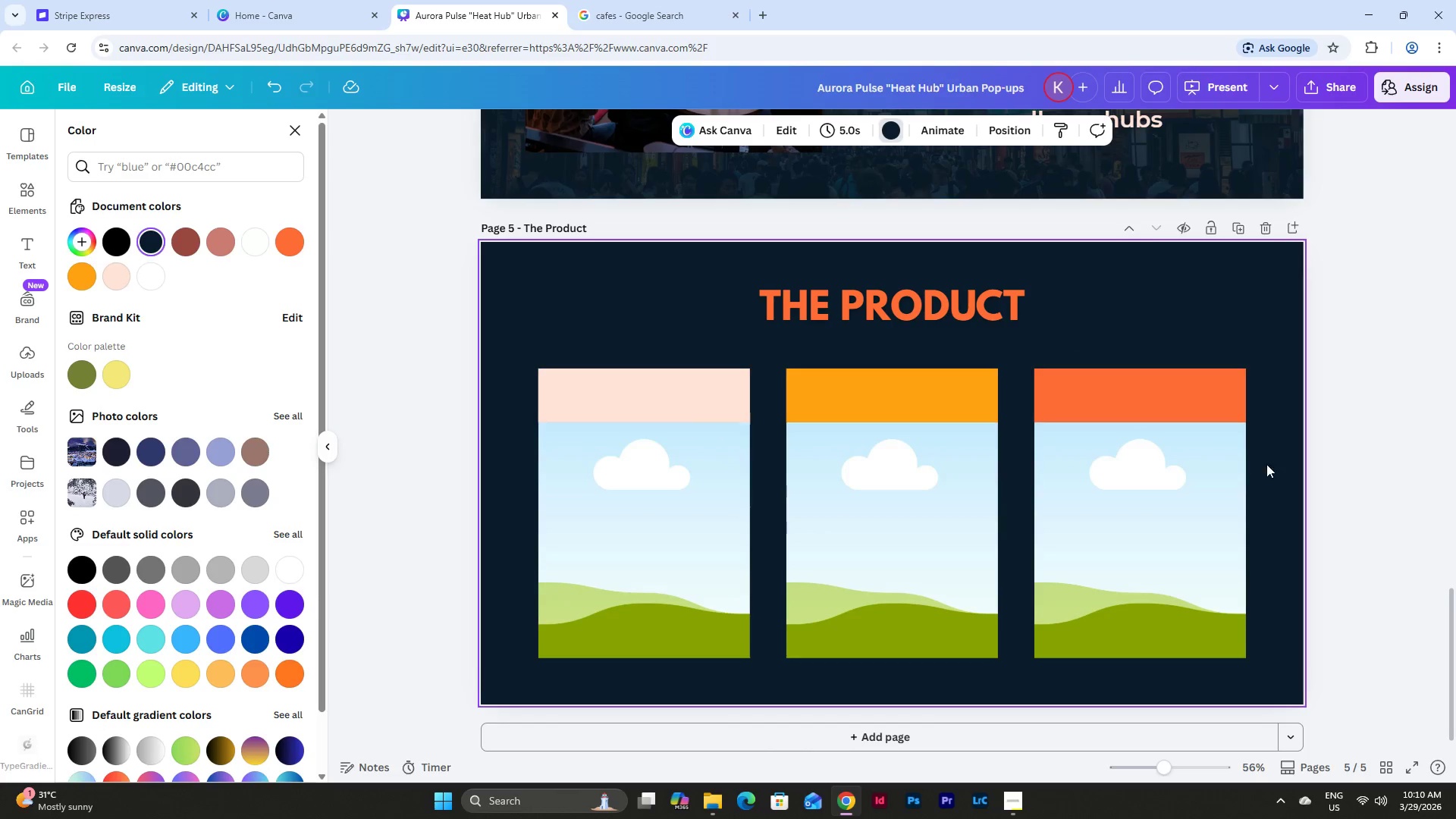 
scroll: coordinate [1267, 467], scroll_direction: down, amount: 2.0